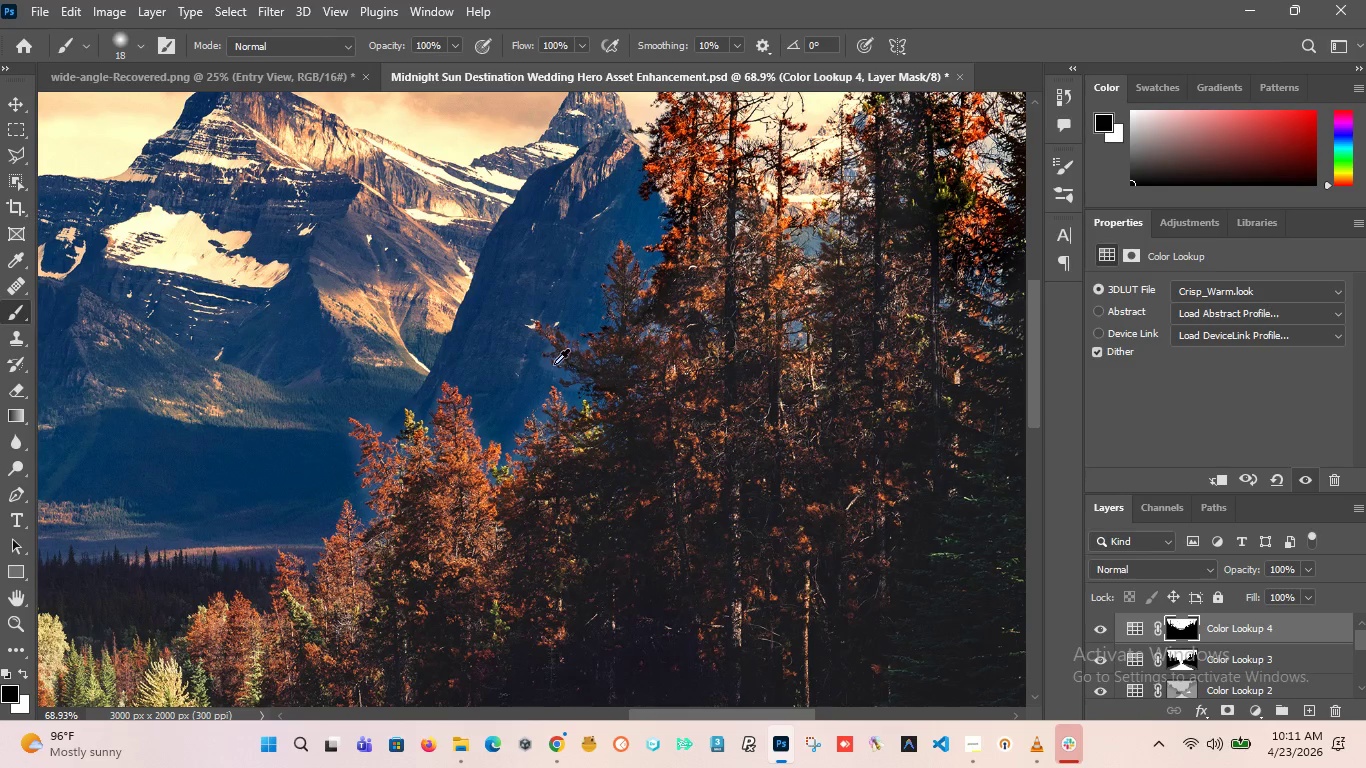 
hold_key(key=AltLeft, duration=1.2)
scroll: coordinate [622, 308], scroll_direction: up, amount: 5.0
 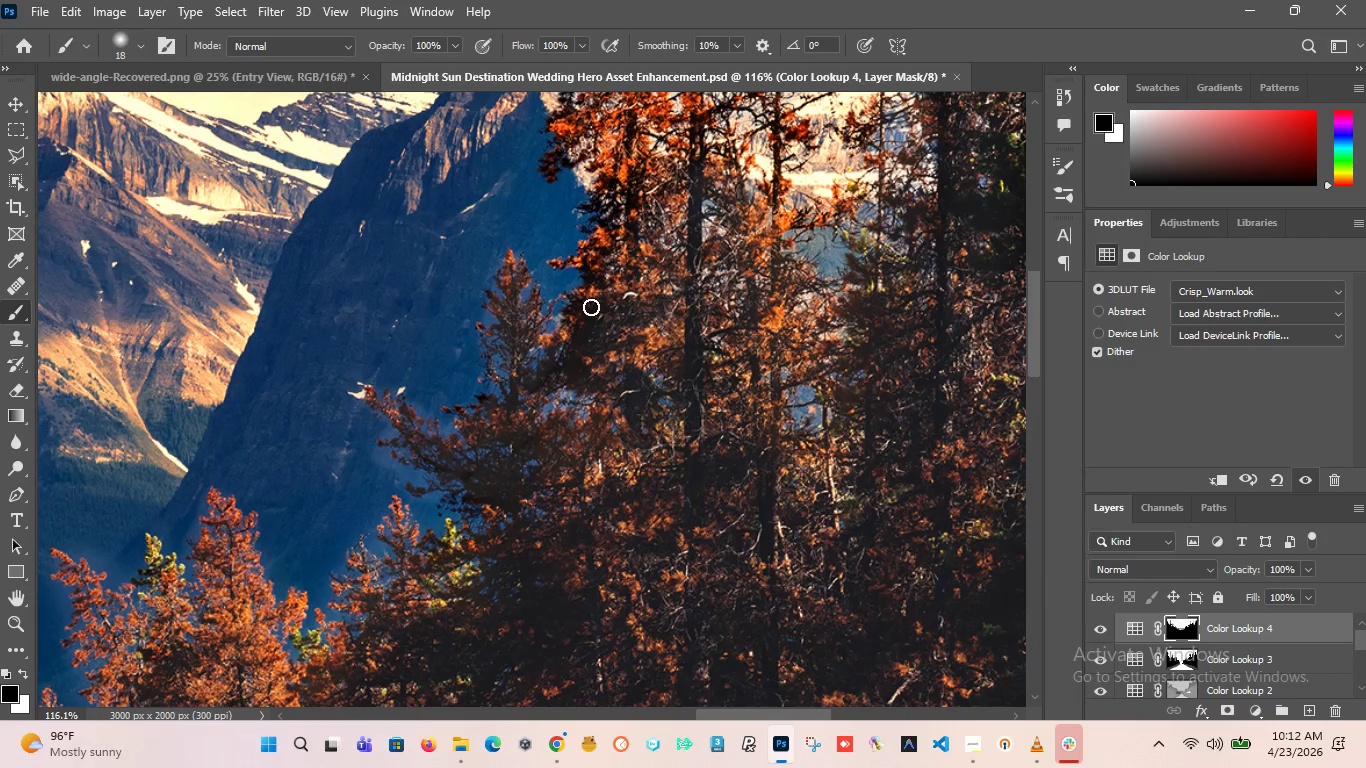 
left_click_drag(start_coordinate=[591, 307], to_coordinate=[546, 335])
 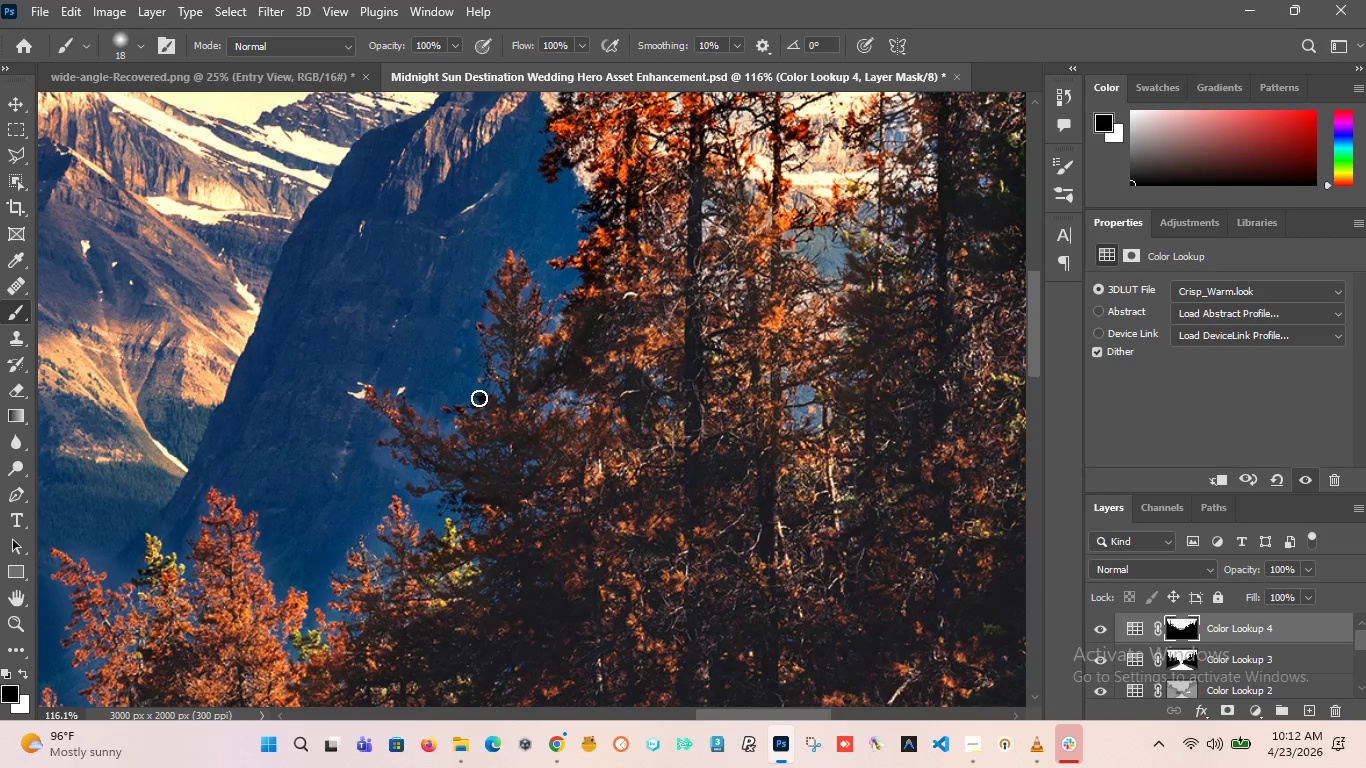 
left_click_drag(start_coordinate=[479, 398], to_coordinate=[477, 411])
 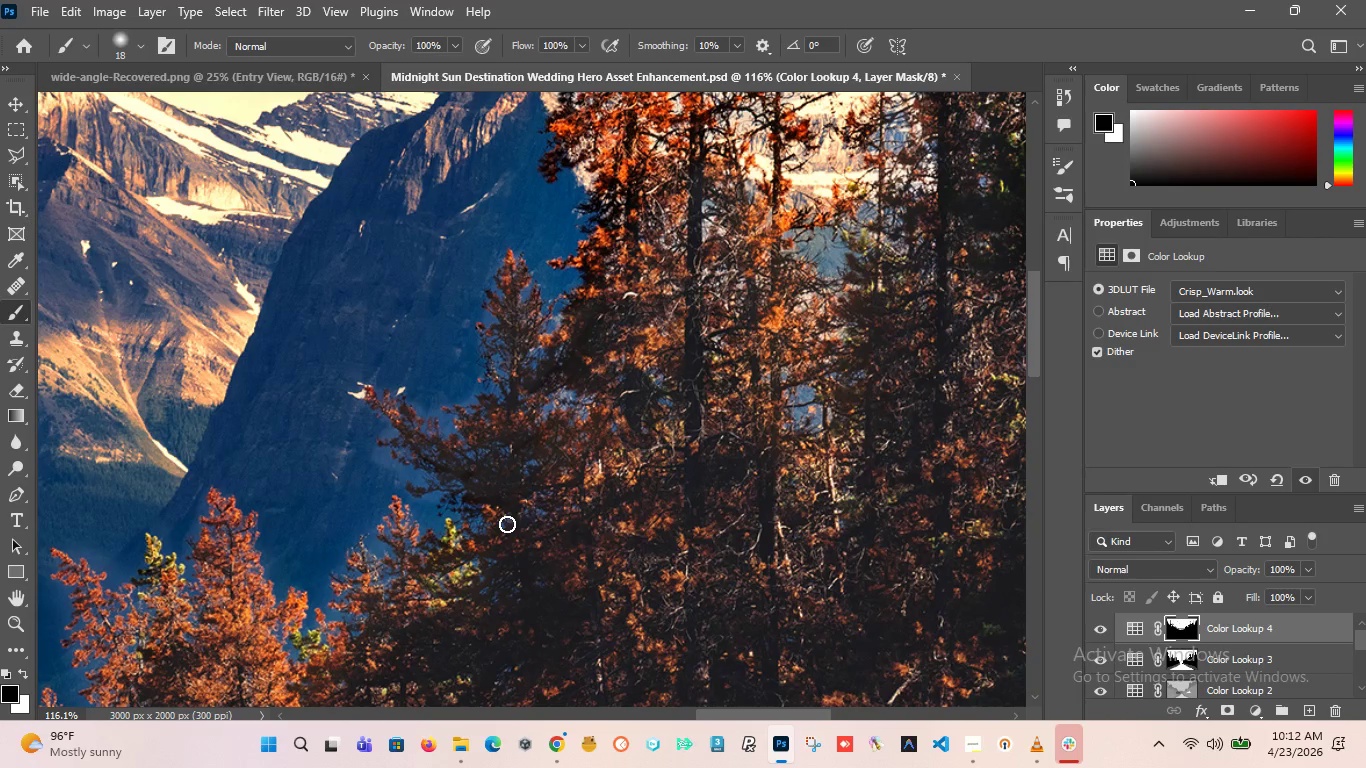 
left_click_drag(start_coordinate=[505, 523], to_coordinate=[410, 442])
 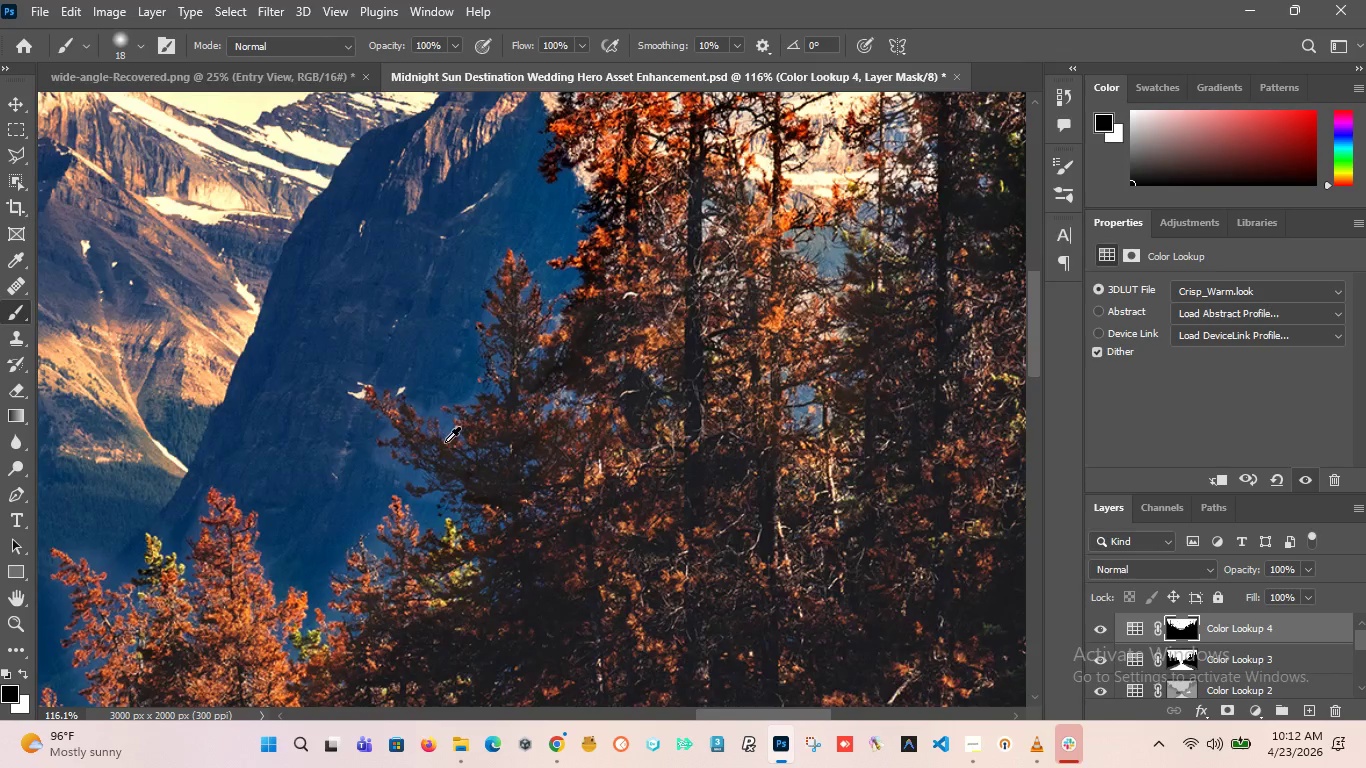 
hold_key(key=AltLeft, duration=2.36)
scroll: coordinate [445, 442], scroll_direction: down, amount: 5.0
 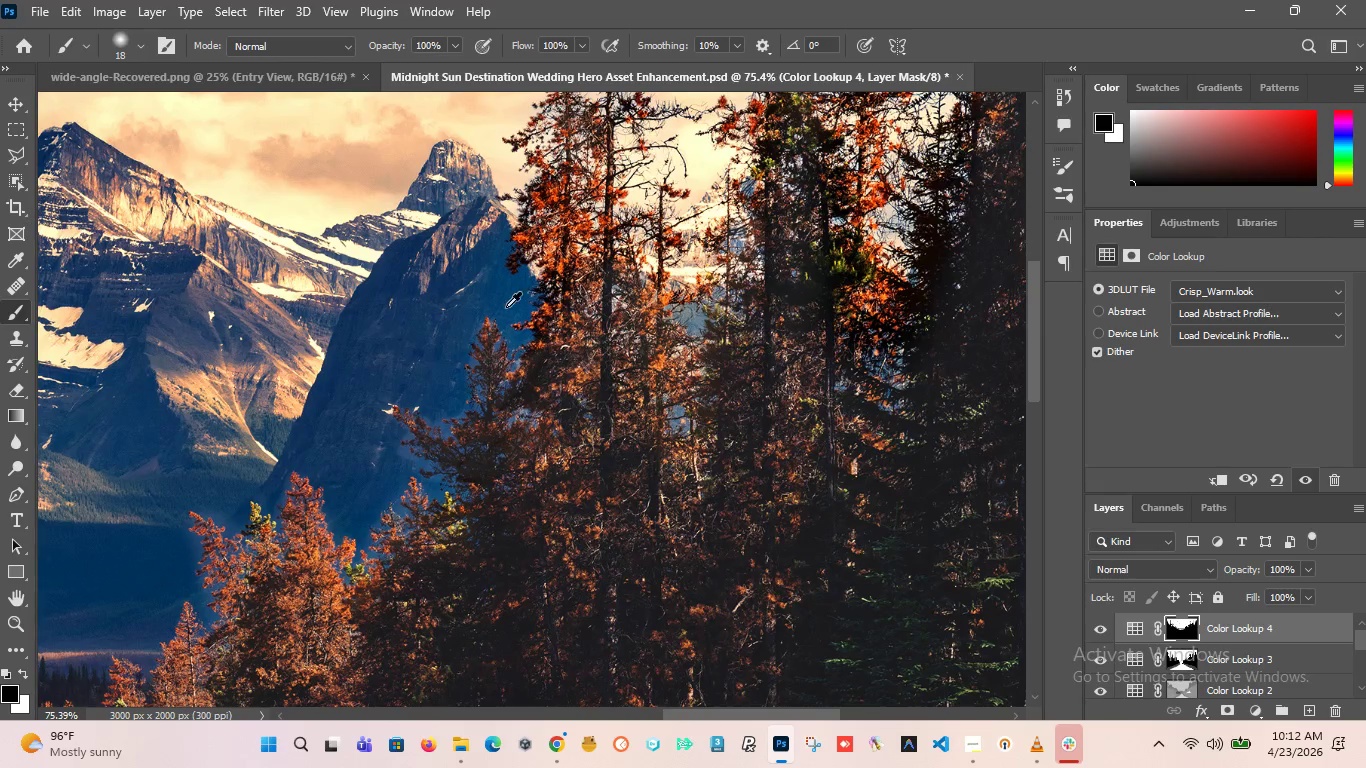 
scroll: coordinate [483, 362], scroll_direction: up, amount: 6.0
 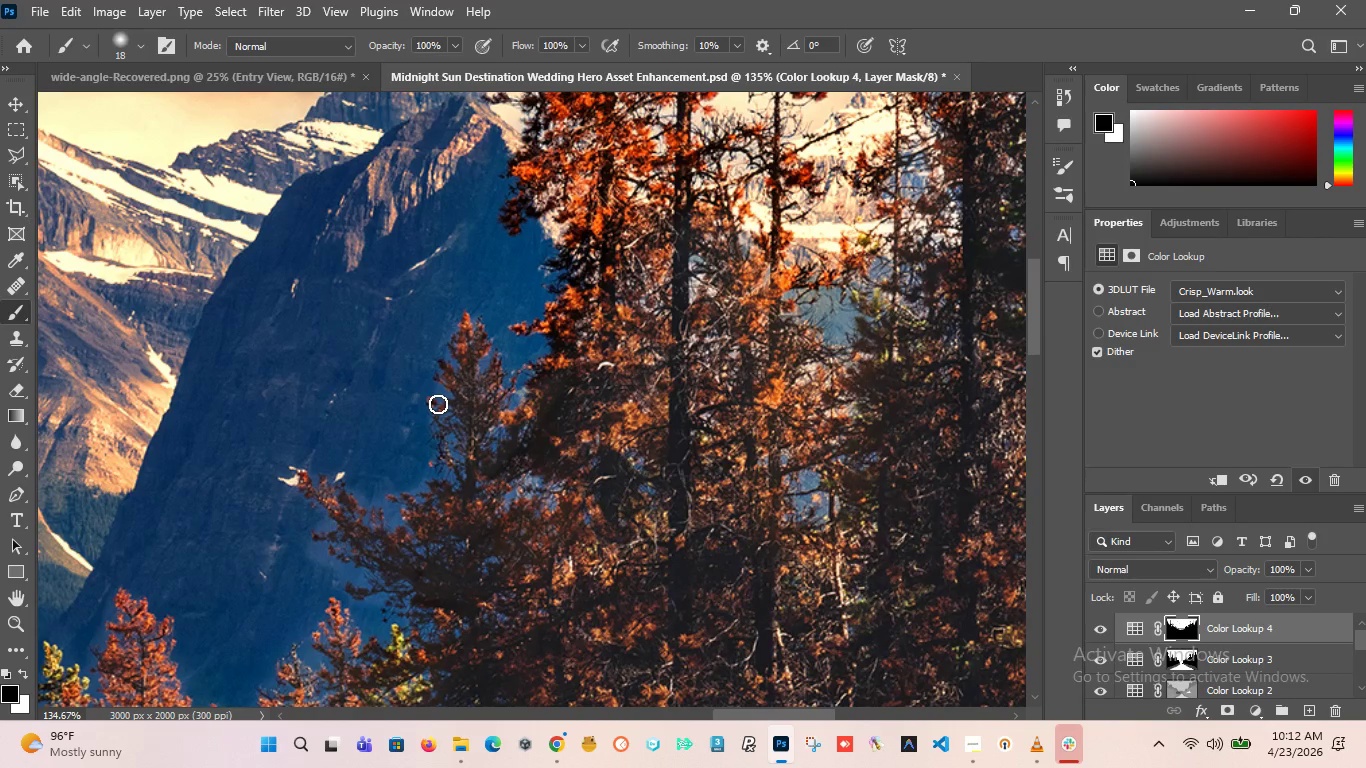 
left_click_drag(start_coordinate=[437, 404], to_coordinate=[431, 399])
 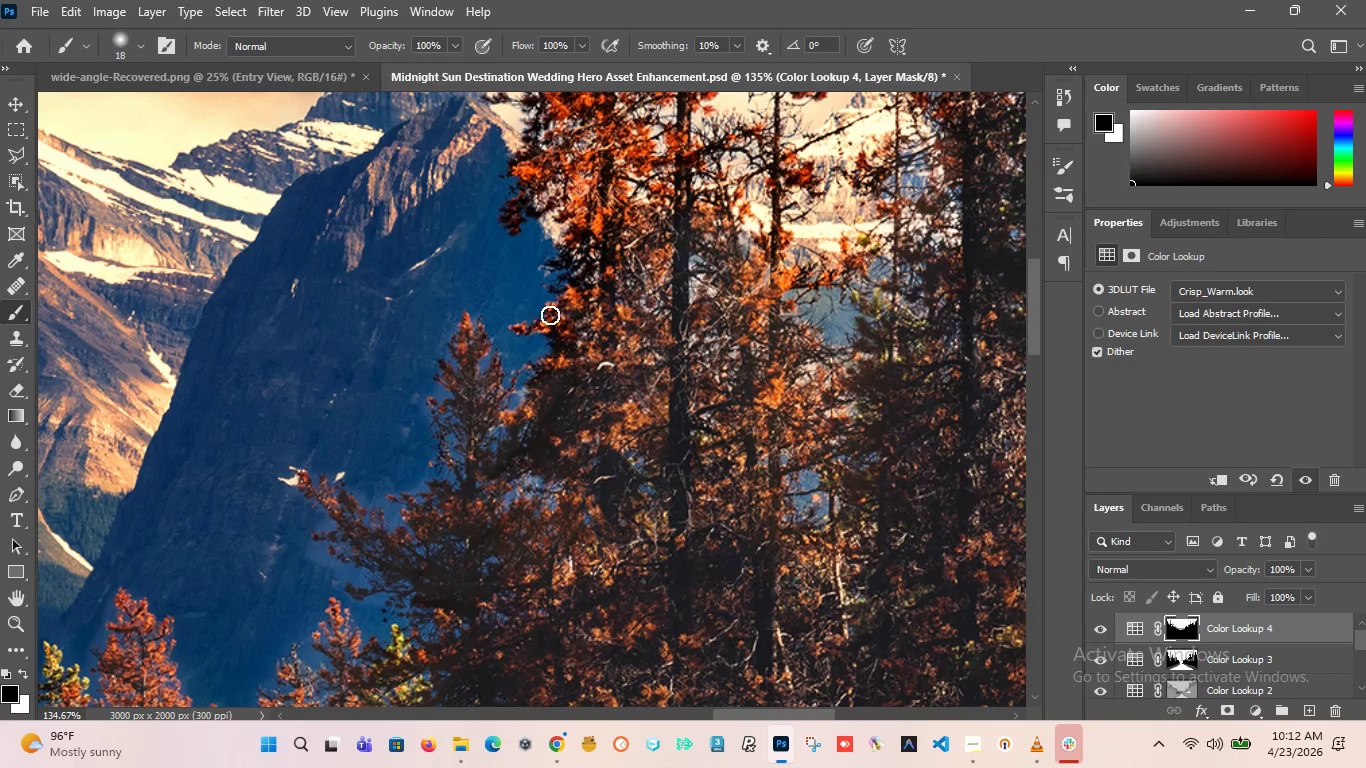 
left_click_drag(start_coordinate=[571, 311], to_coordinate=[609, 325])
 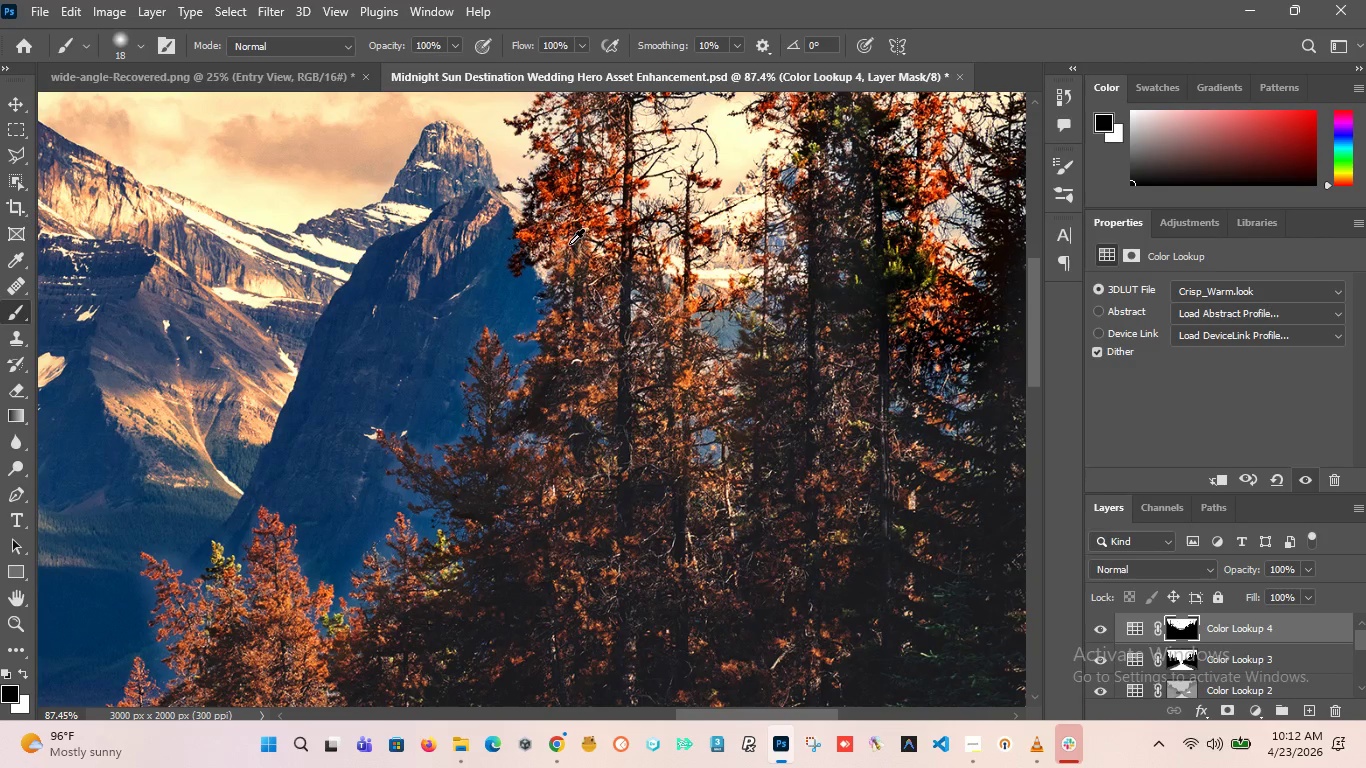 
hold_key(key=AltLeft, duration=2.03)
scroll: coordinate [521, 354], scroll_direction: down, amount: 5.0
 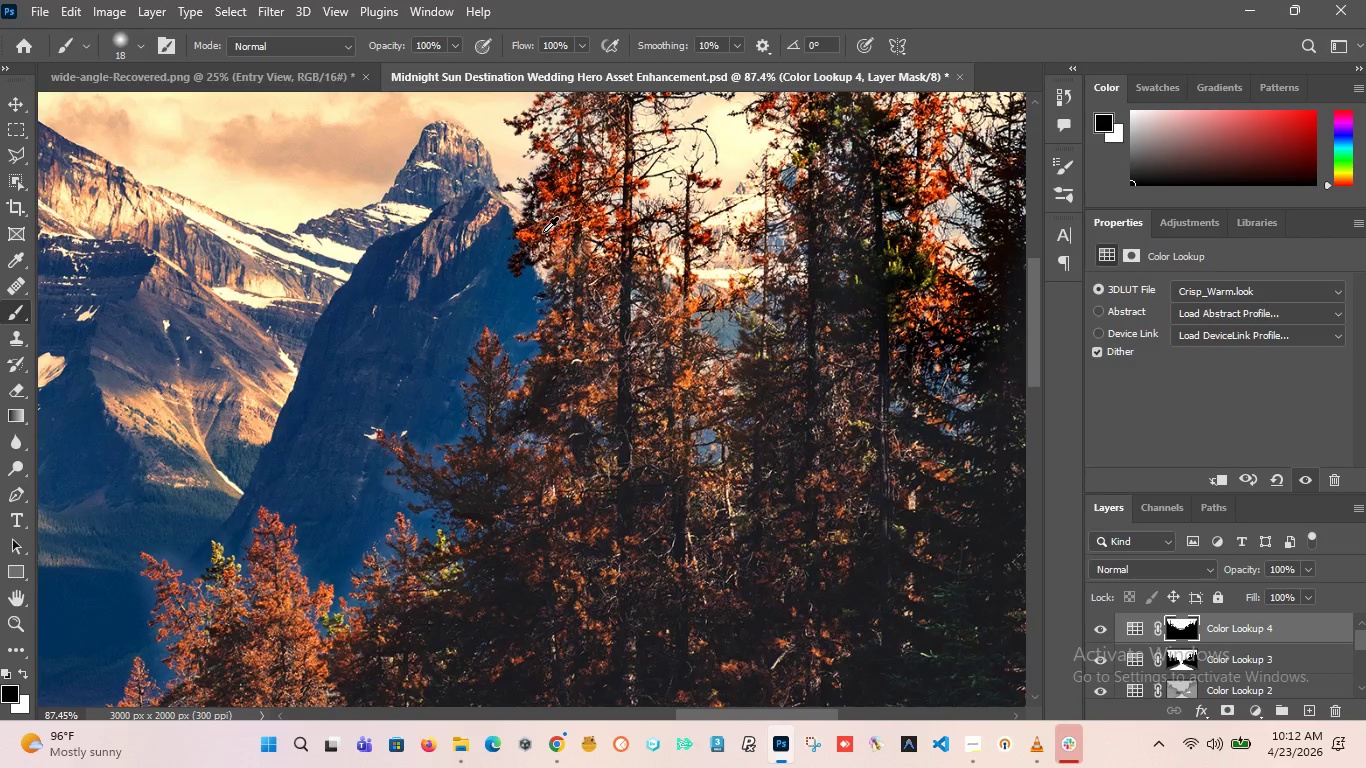 
scroll: coordinate [538, 239], scroll_direction: up, amount: 10.0
 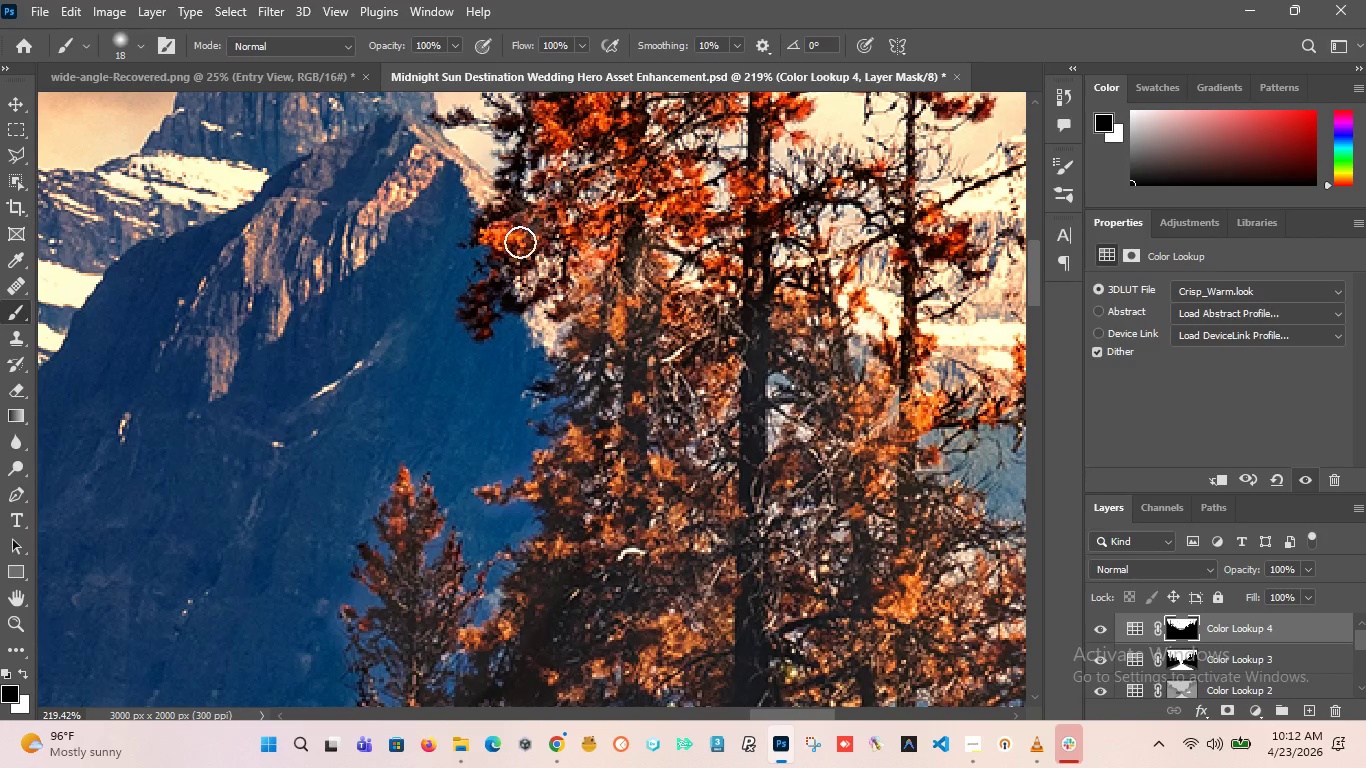 
left_click_drag(start_coordinate=[530, 227], to_coordinate=[544, 493])
 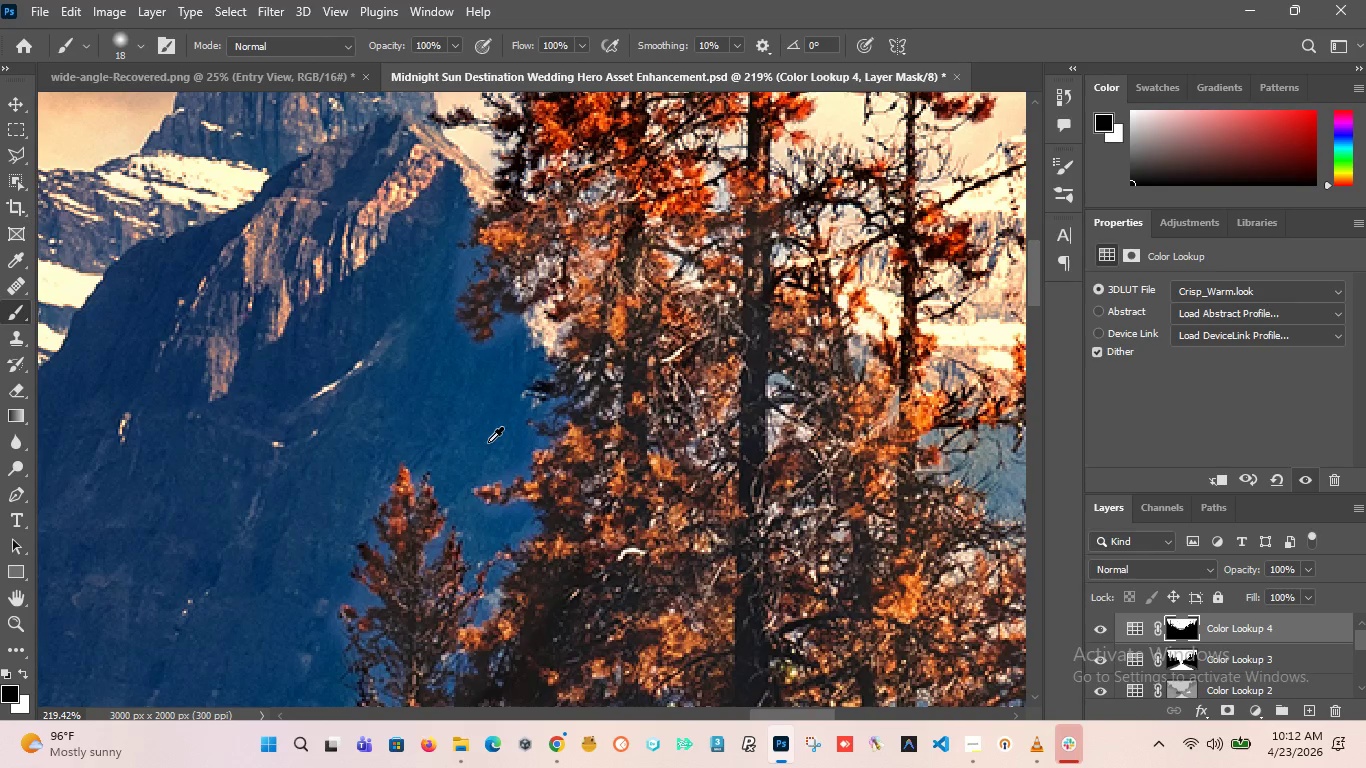 
hold_key(key=AltLeft, duration=3.78)
scroll: coordinate [449, 491], scroll_direction: up, amount: 3.0
 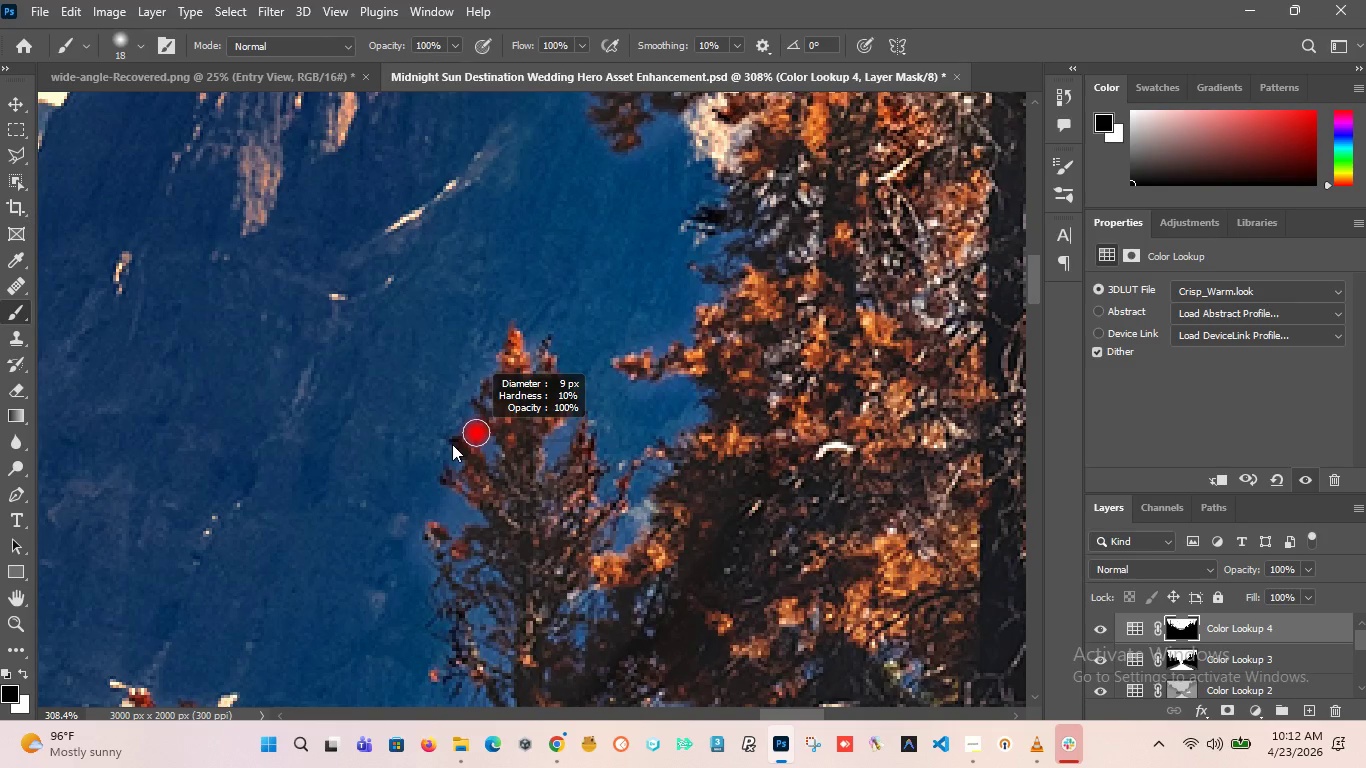 
left_click_drag(start_coordinate=[468, 437], to_coordinate=[465, 655])
 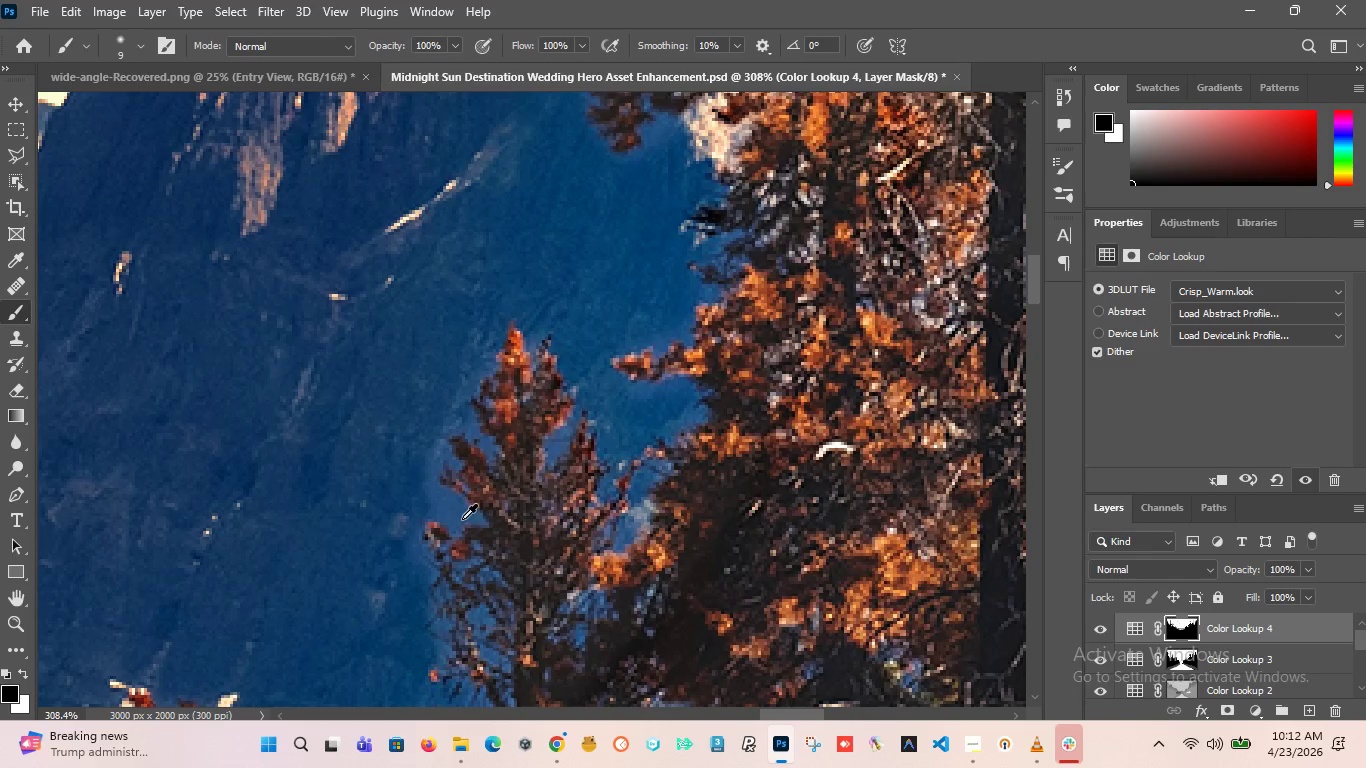 
hold_key(key=AltLeft, duration=3.34)
scroll: coordinate [464, 506], scroll_direction: down, amount: 21.0
 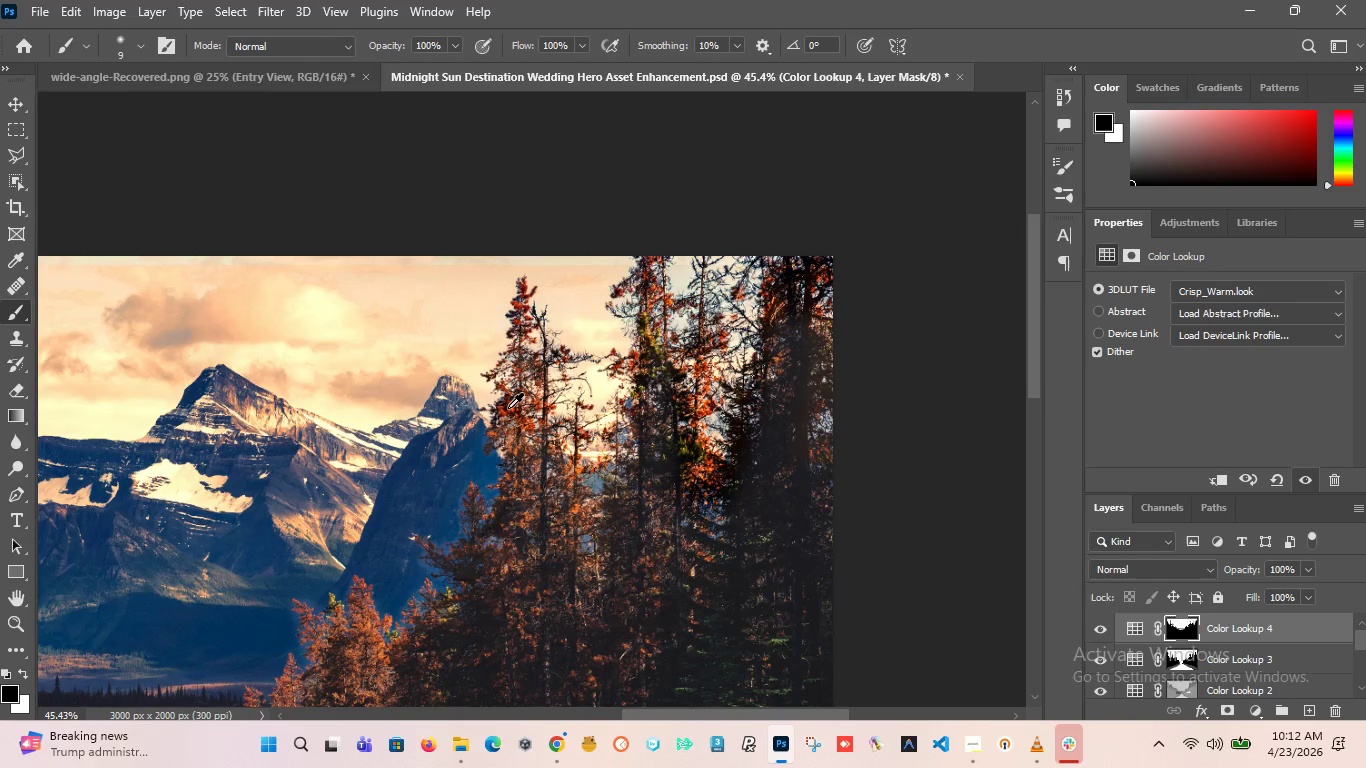 
scroll: coordinate [519, 366], scroll_direction: up, amount: 9.0
 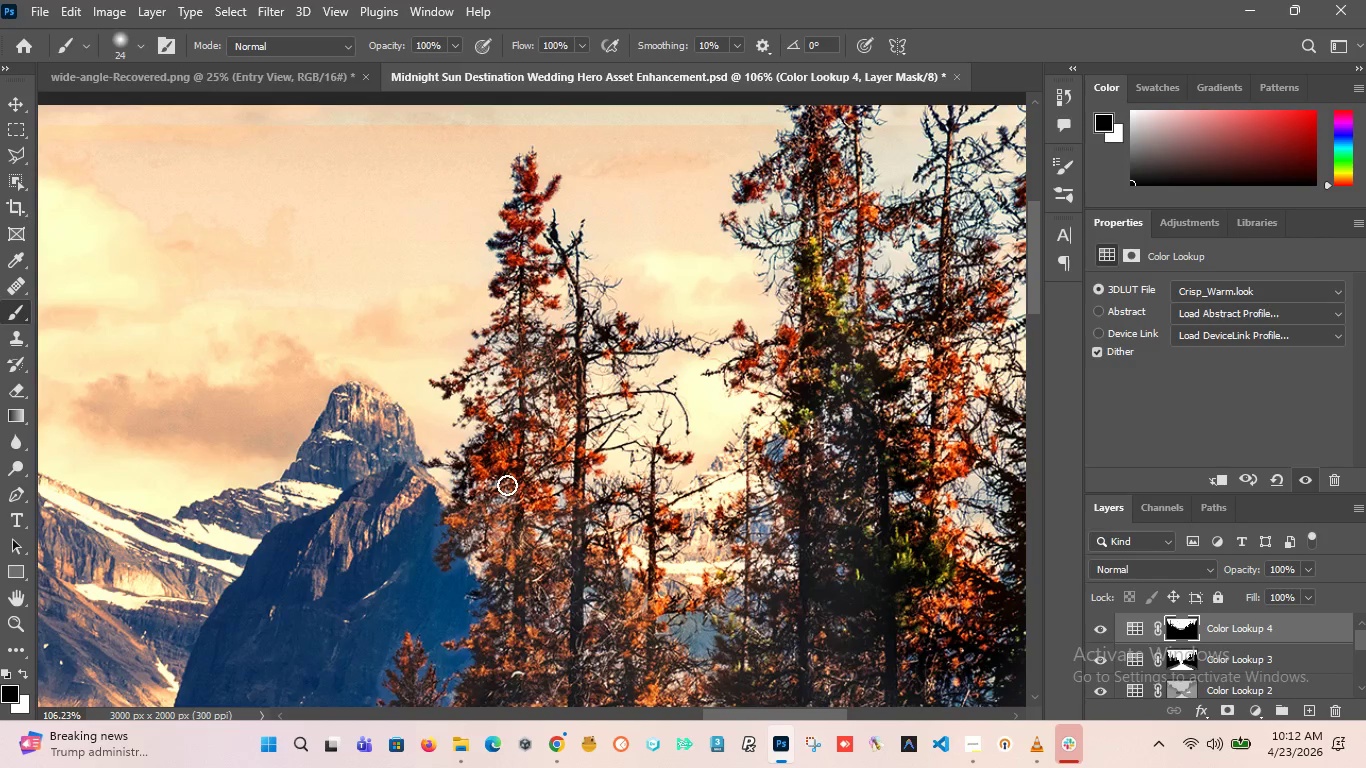 
hold_key(key=AltLeft, duration=0.69)
scroll: coordinate [501, 481], scroll_direction: up, amount: 12.0
 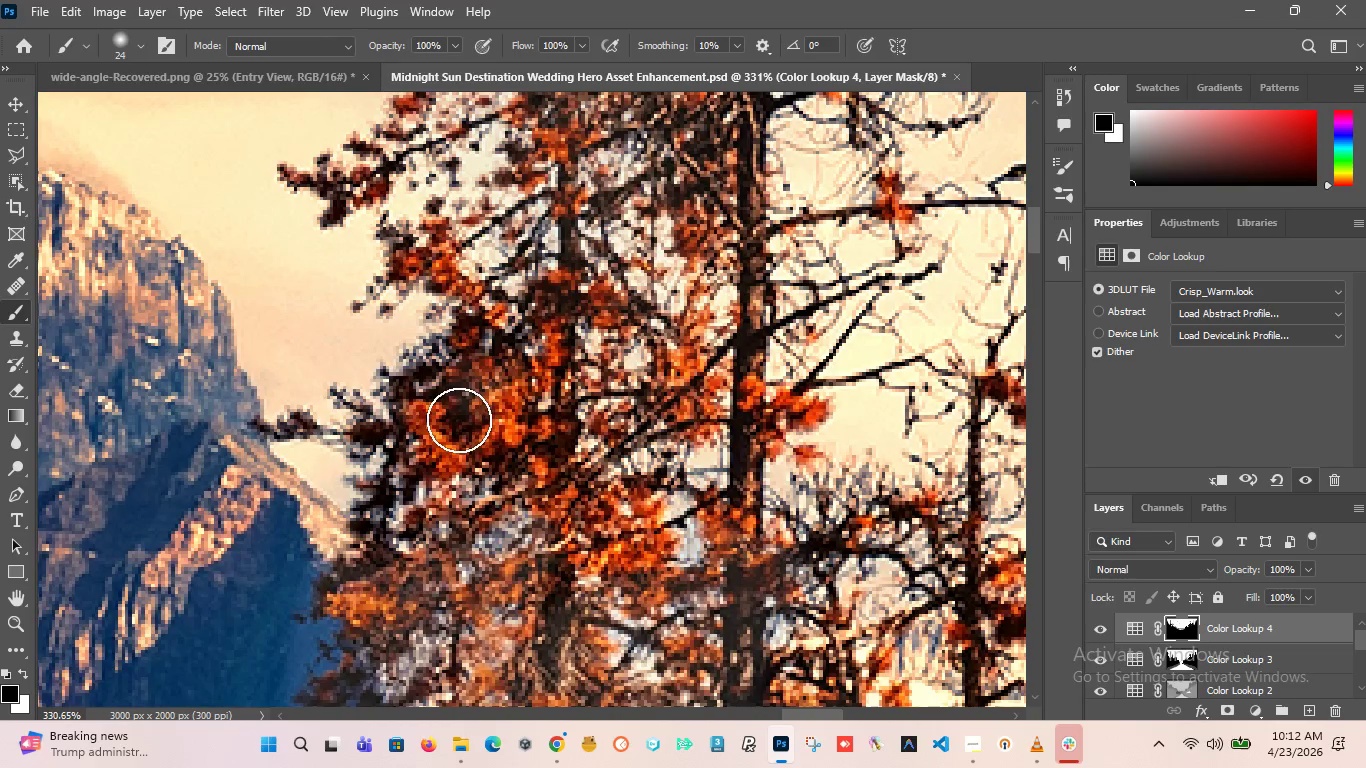 
left_click_drag(start_coordinate=[474, 390], to_coordinate=[406, 420])
 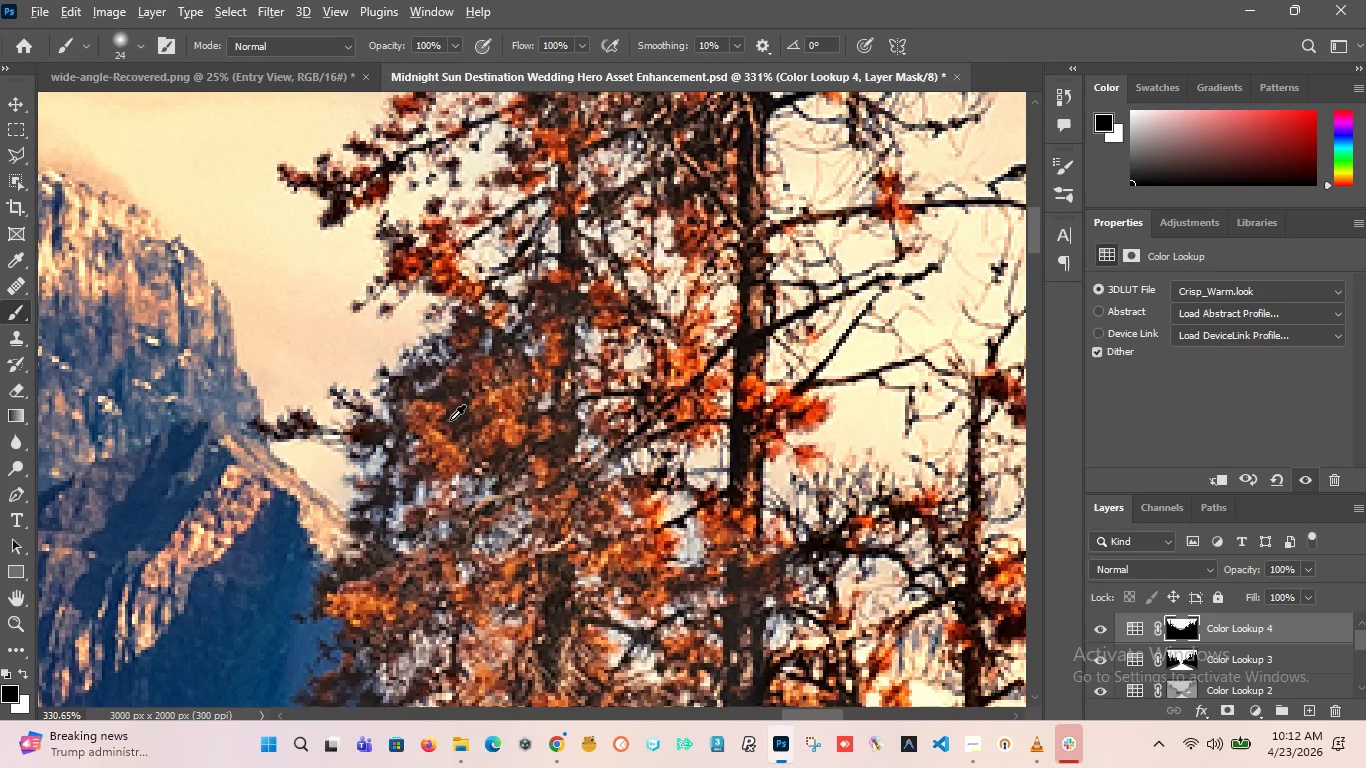 
hold_key(key=AltLeft, duration=2.47)
scroll: coordinate [509, 516], scroll_direction: down, amount: 8.0
 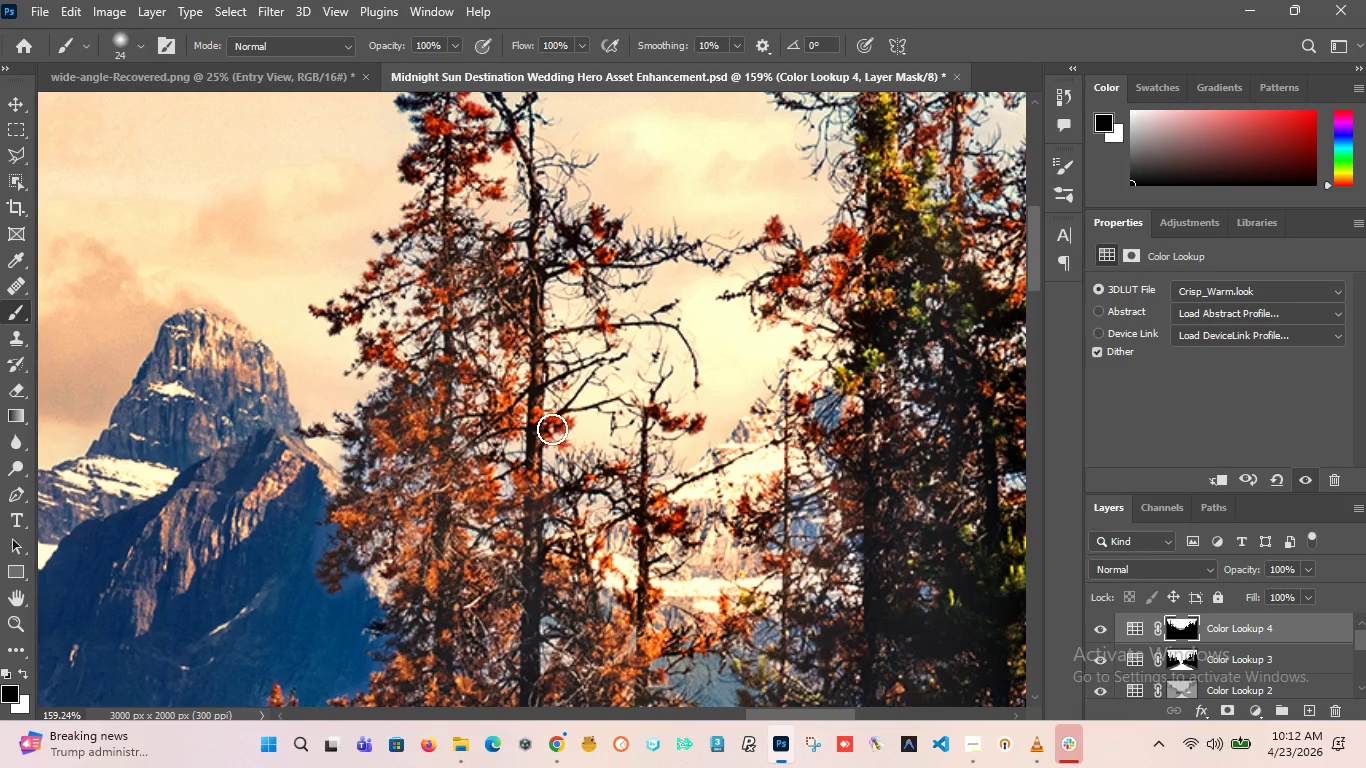 
left_click_drag(start_coordinate=[552, 432], to_coordinate=[371, 322])
 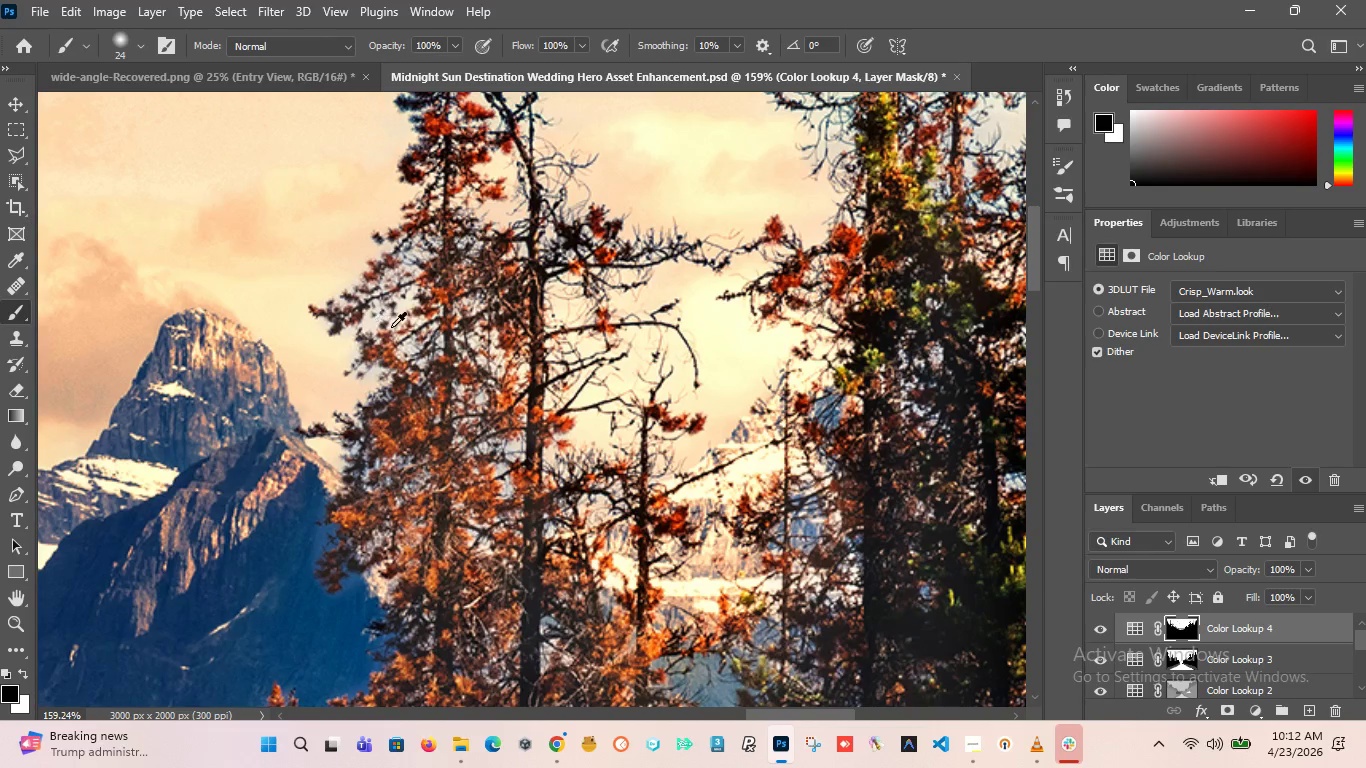 
hold_key(key=AltLeft, duration=8.33)
scroll: coordinate [452, 520], scroll_direction: down, amount: 27.0
 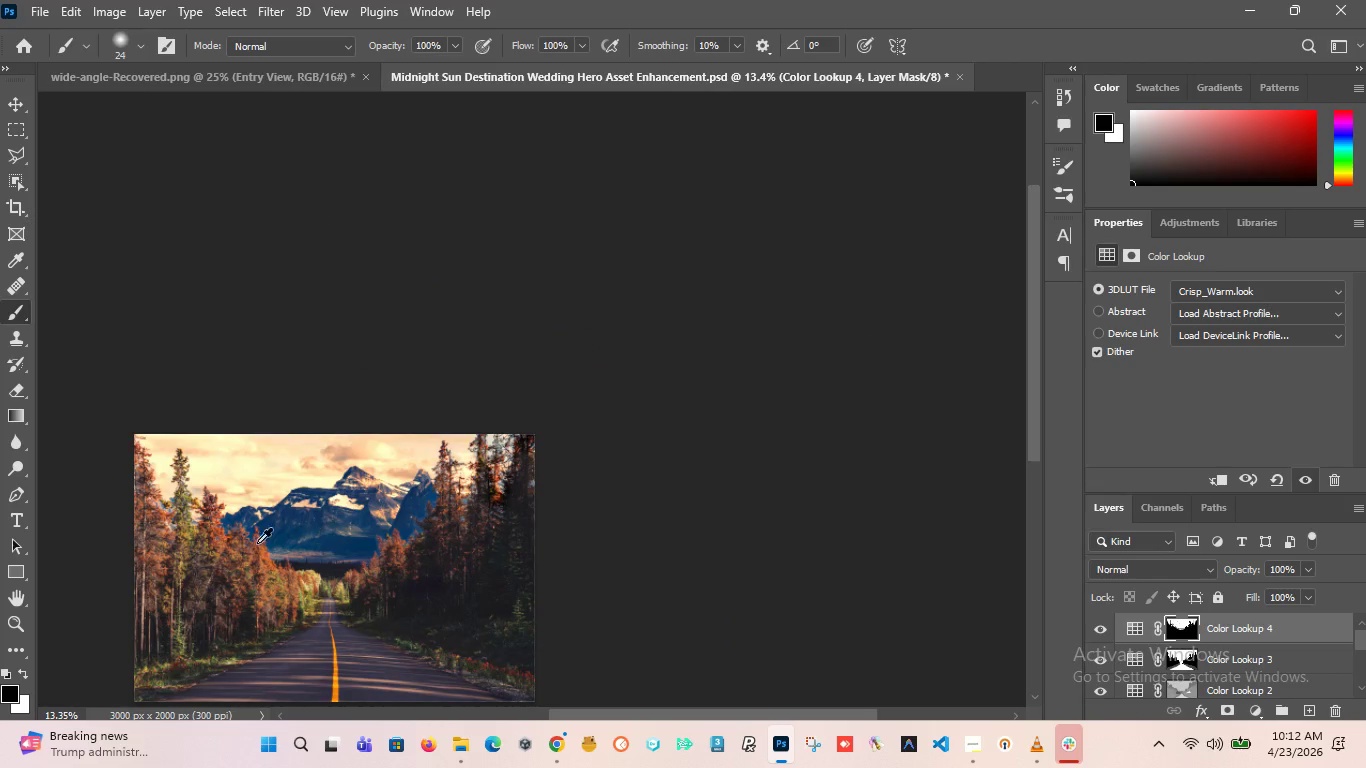 
scroll: coordinate [196, 529], scroll_direction: up, amount: 15.0
 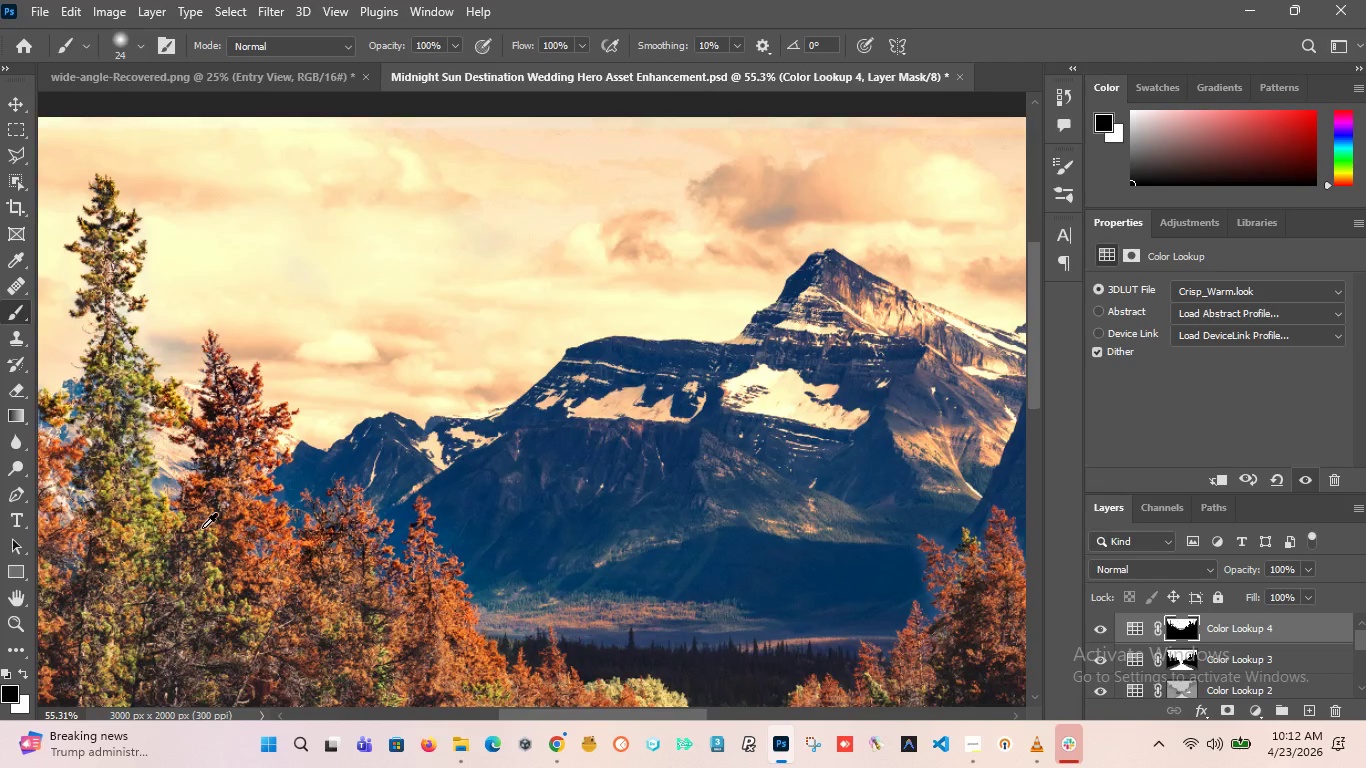 
scroll: coordinate [203, 528], scroll_direction: down, amount: 8.0
 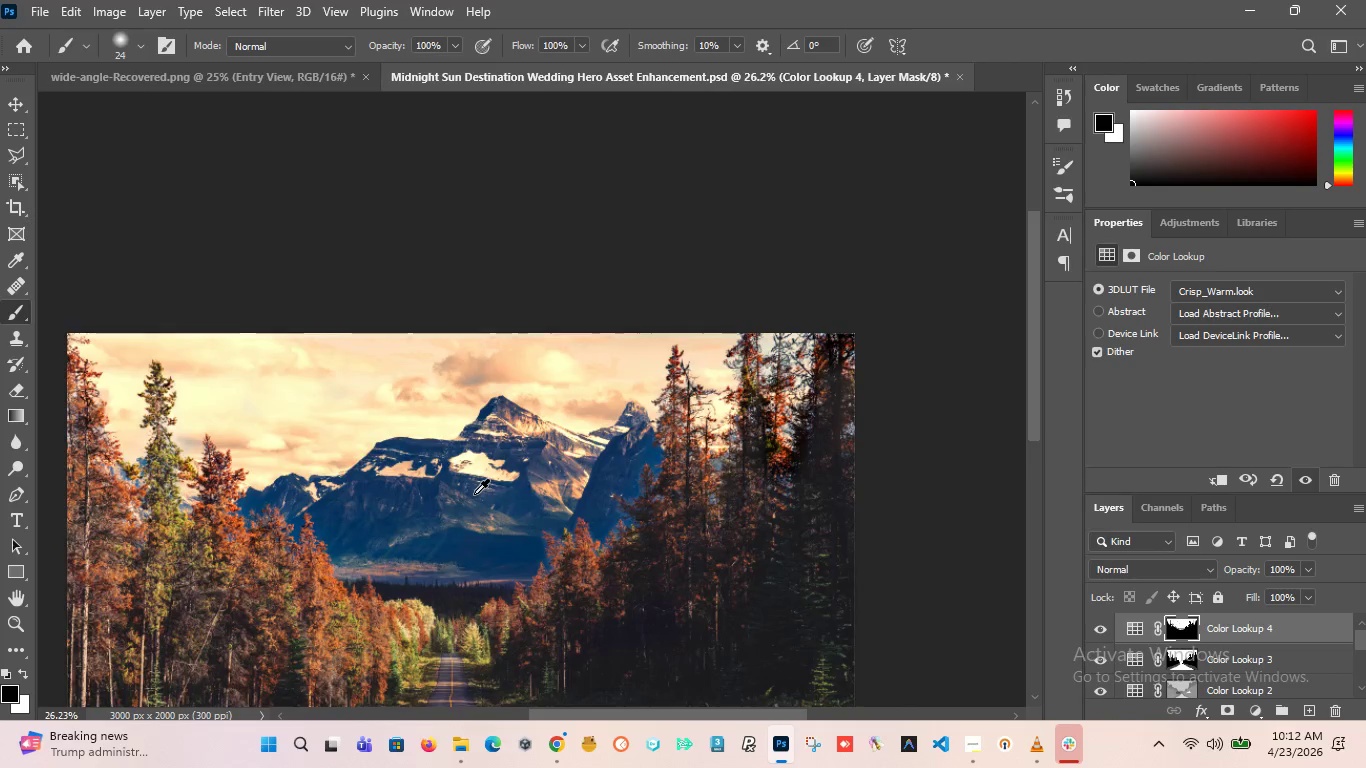 
scroll: coordinate [570, 458], scroll_direction: up, amount: 16.0
 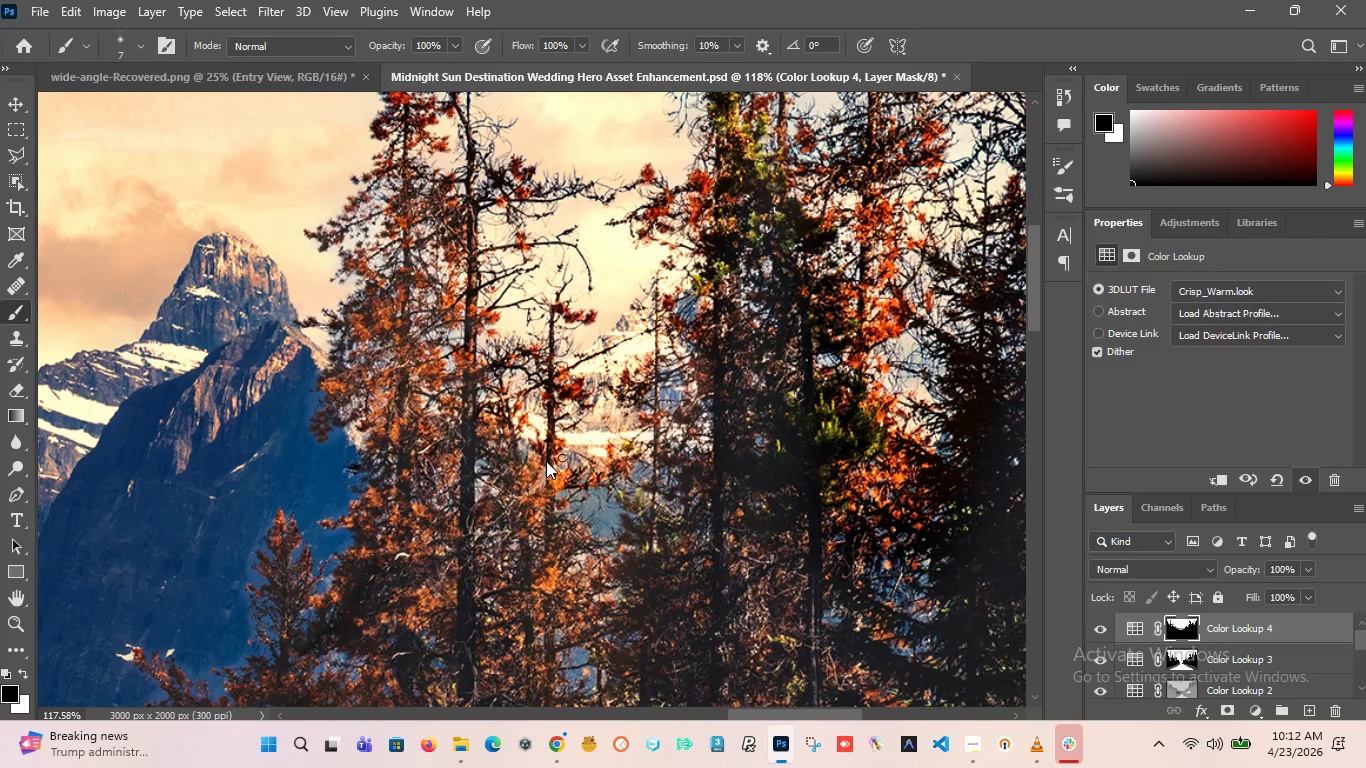 
hold_key(key=AltLeft, duration=0.83)
scroll: coordinate [513, 426], scroll_direction: up, amount: 12.0
 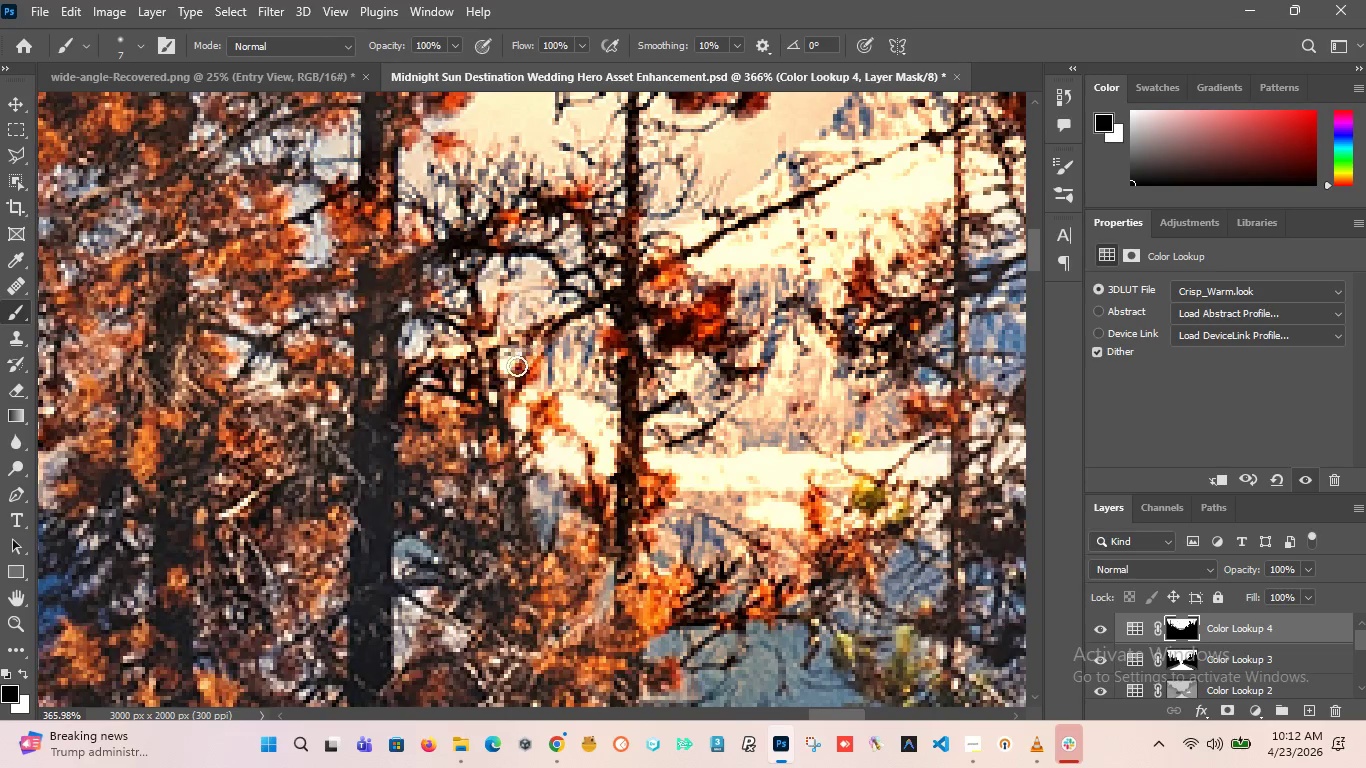 
left_click_drag(start_coordinate=[526, 355], to_coordinate=[523, 453])
 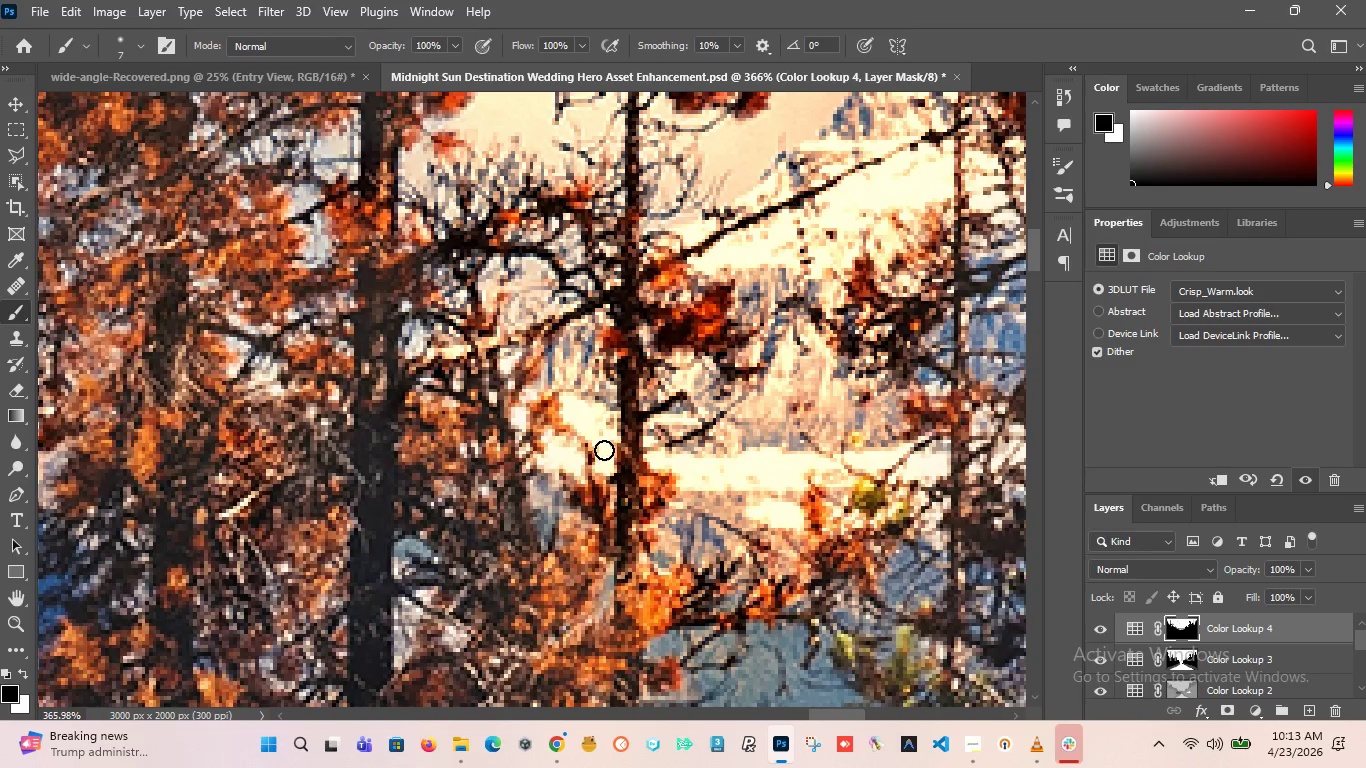 
left_click_drag(start_coordinate=[604, 450], to_coordinate=[184, 609])
 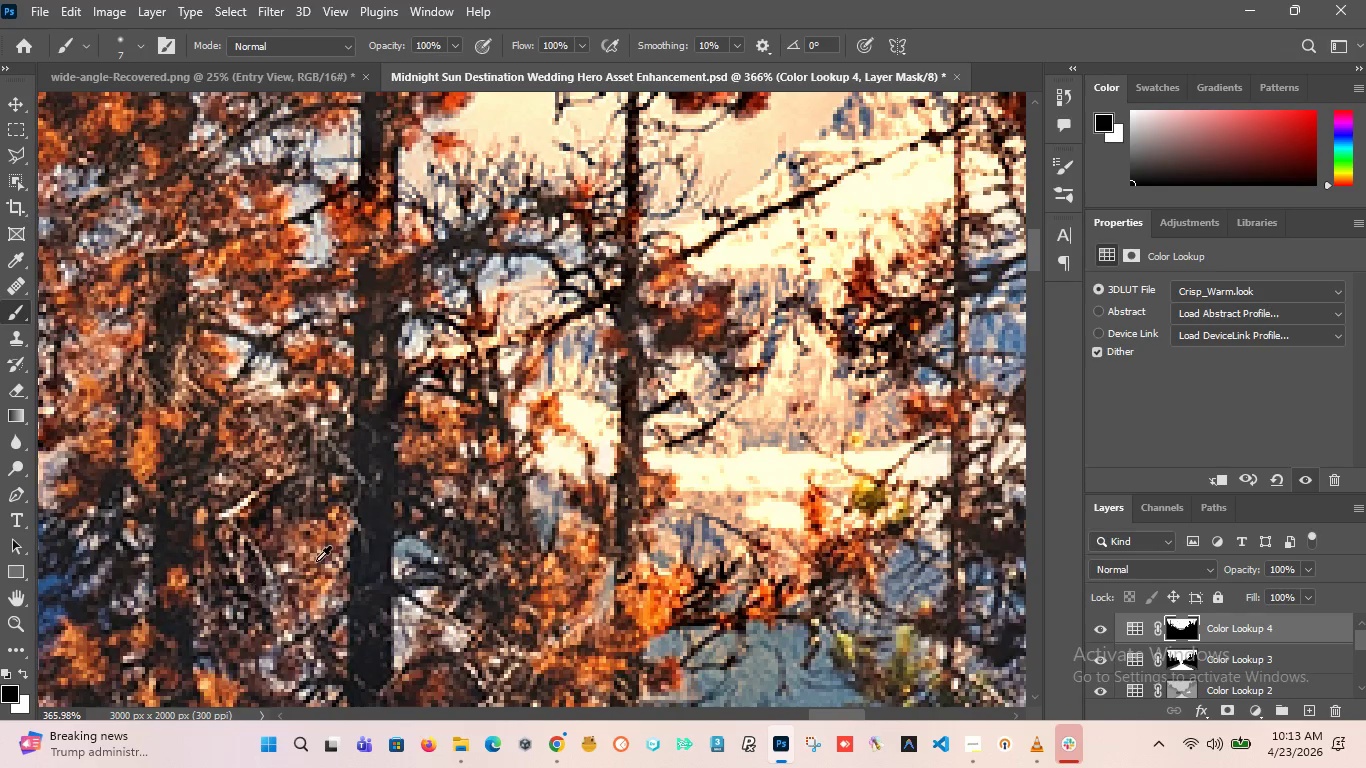 
hold_key(key=AltLeft, duration=1.67)
 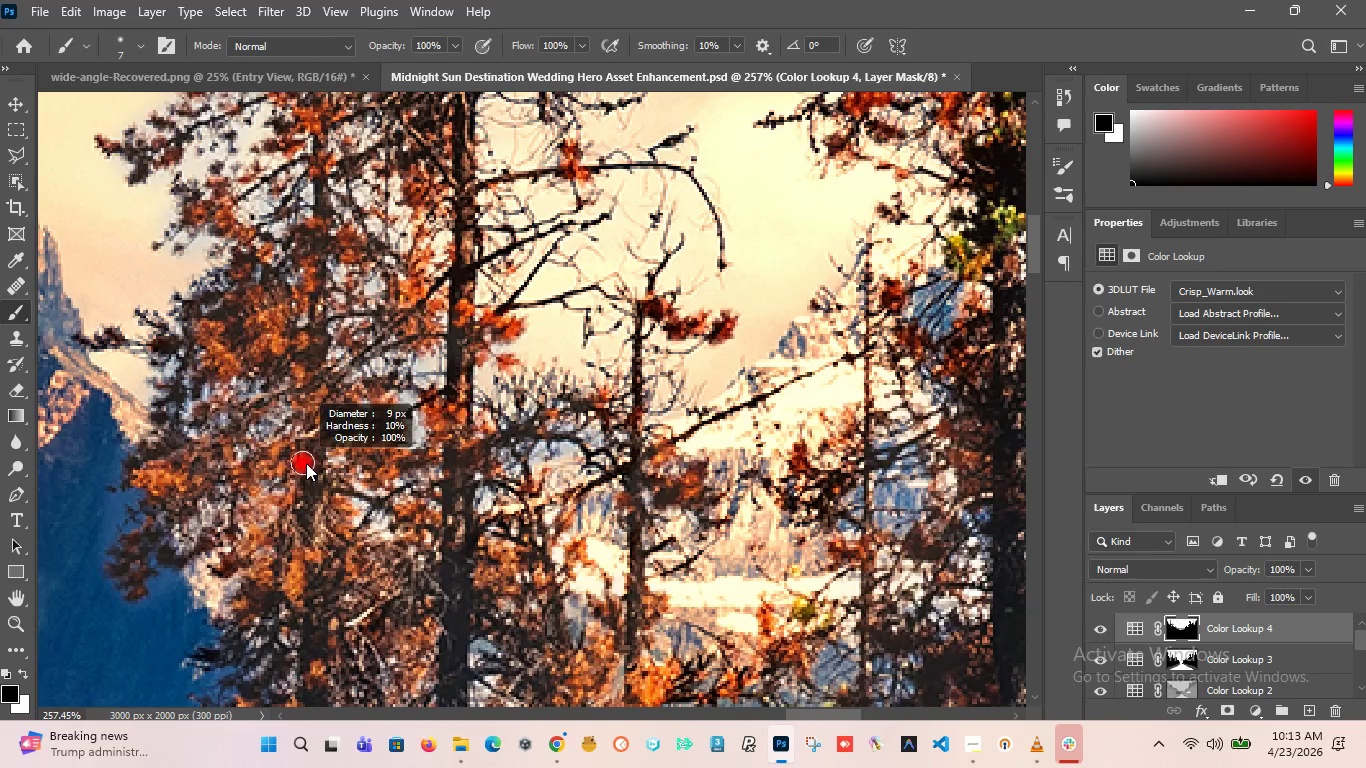 
hold_key(key=AltLeft, duration=0.62)
 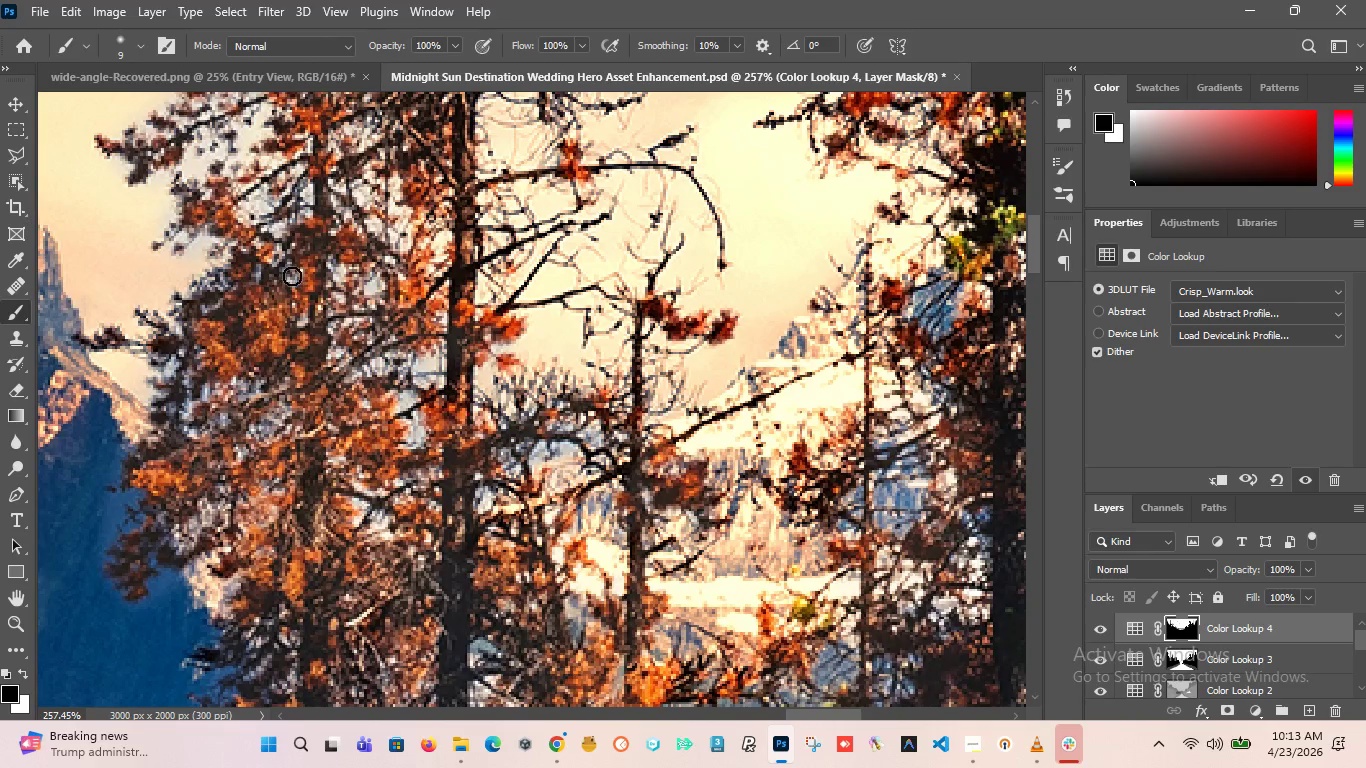 
scroll: coordinate [306, 486], scroll_direction: down, amount: 4.0
 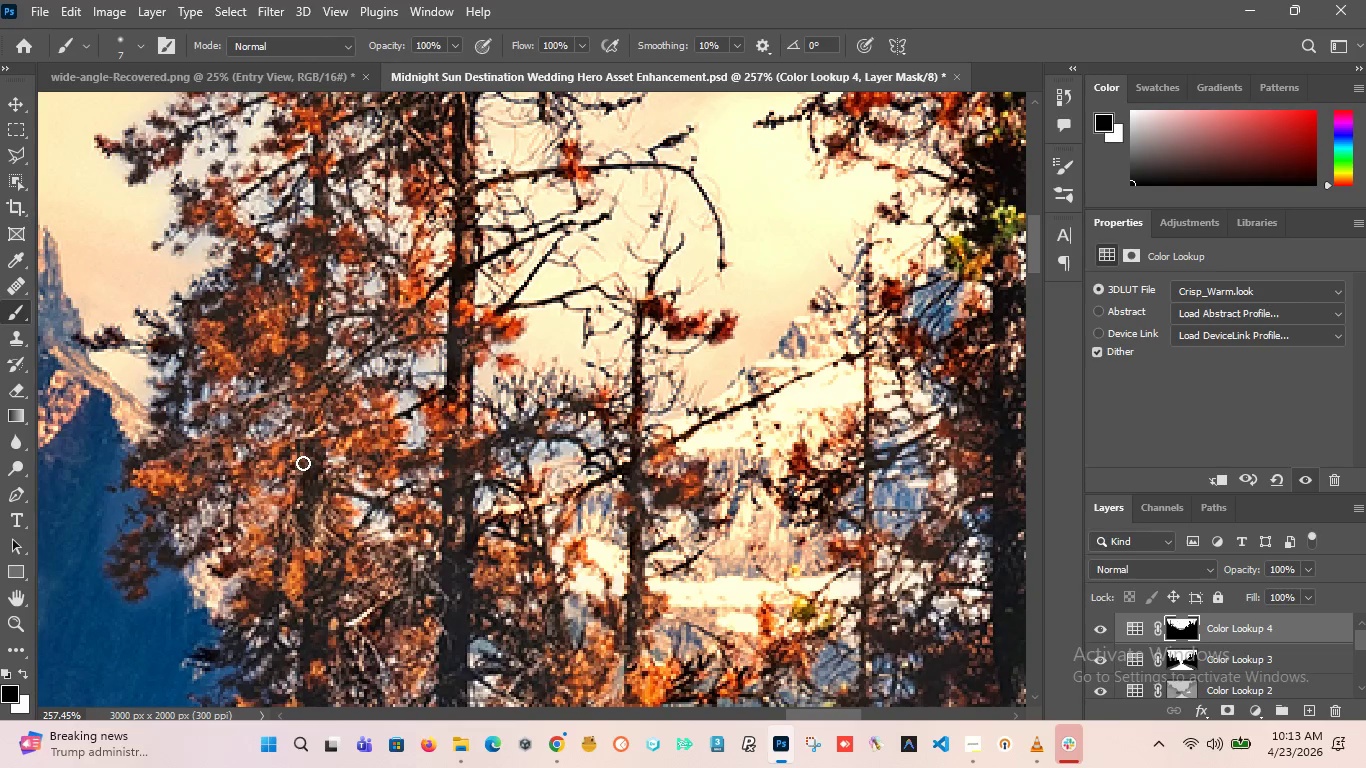 
left_click_drag(start_coordinate=[290, 280], to_coordinate=[179, 342])
 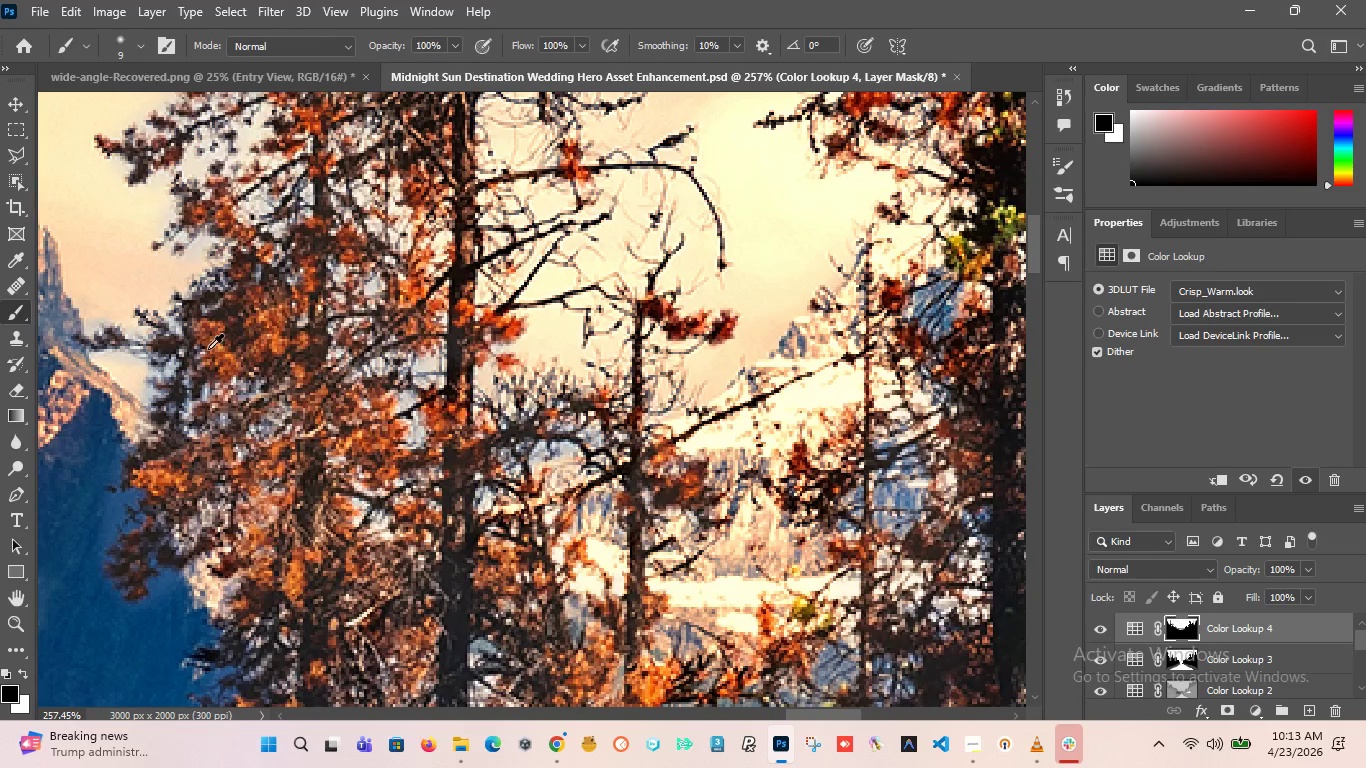 
hold_key(key=AltLeft, duration=2.66)
scroll: coordinate [262, 433], scroll_direction: down, amount: 14.0
 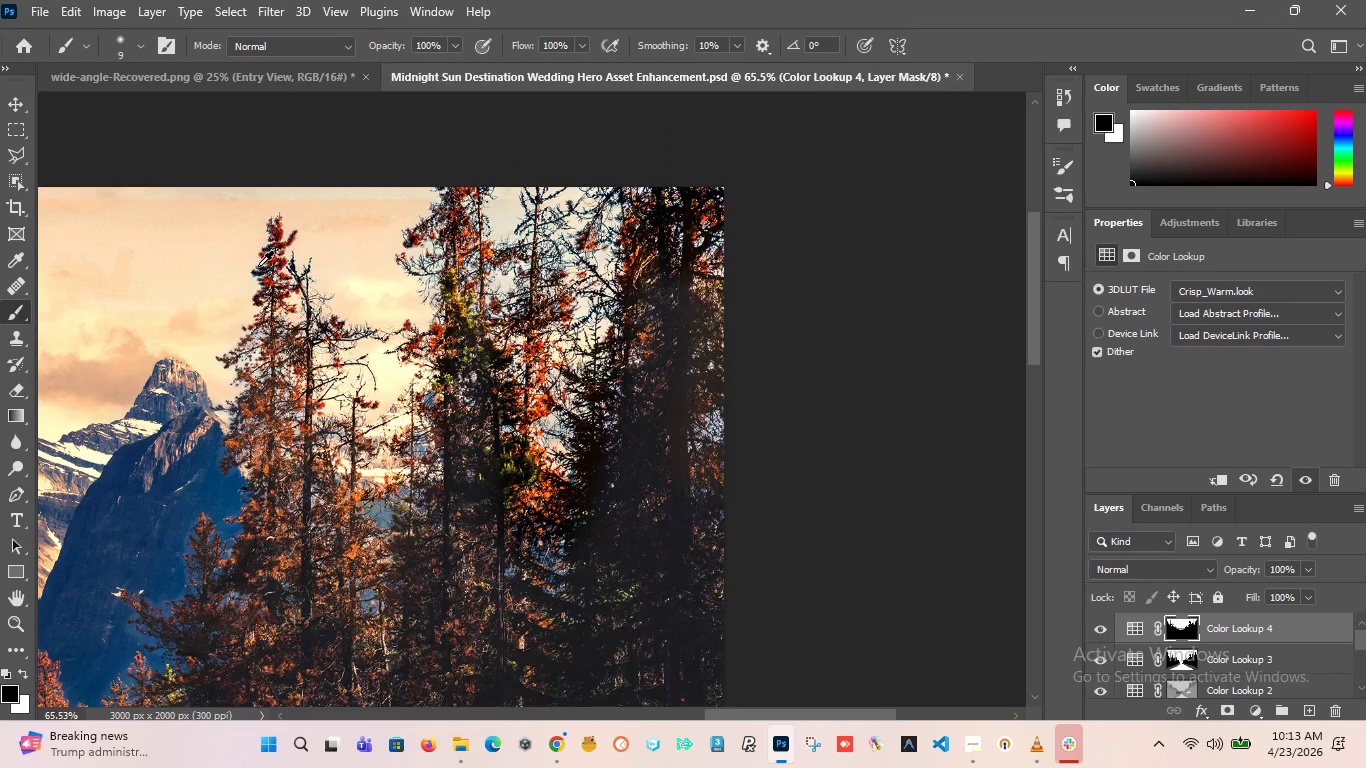 
scroll: coordinate [264, 354], scroll_direction: up, amount: 17.0
 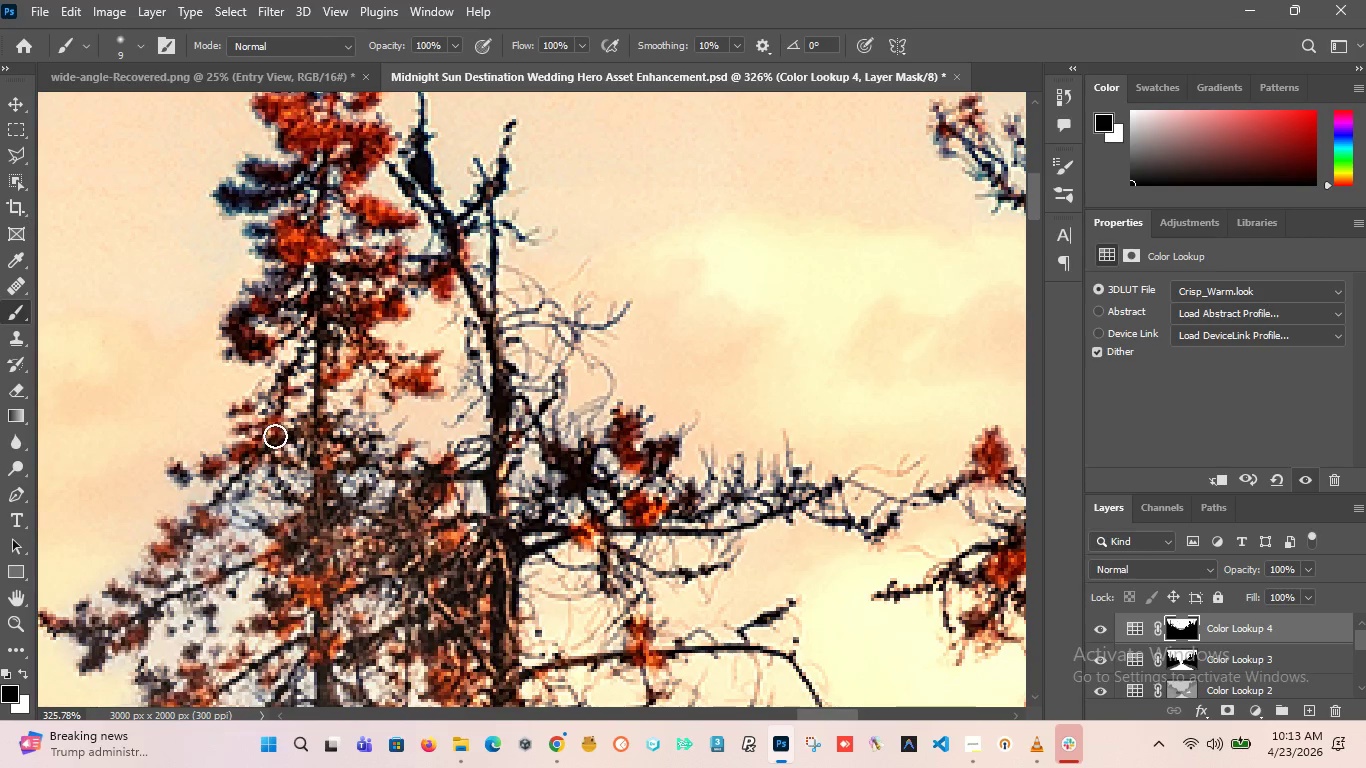 
left_click_drag(start_coordinate=[273, 436], to_coordinate=[370, 384])
 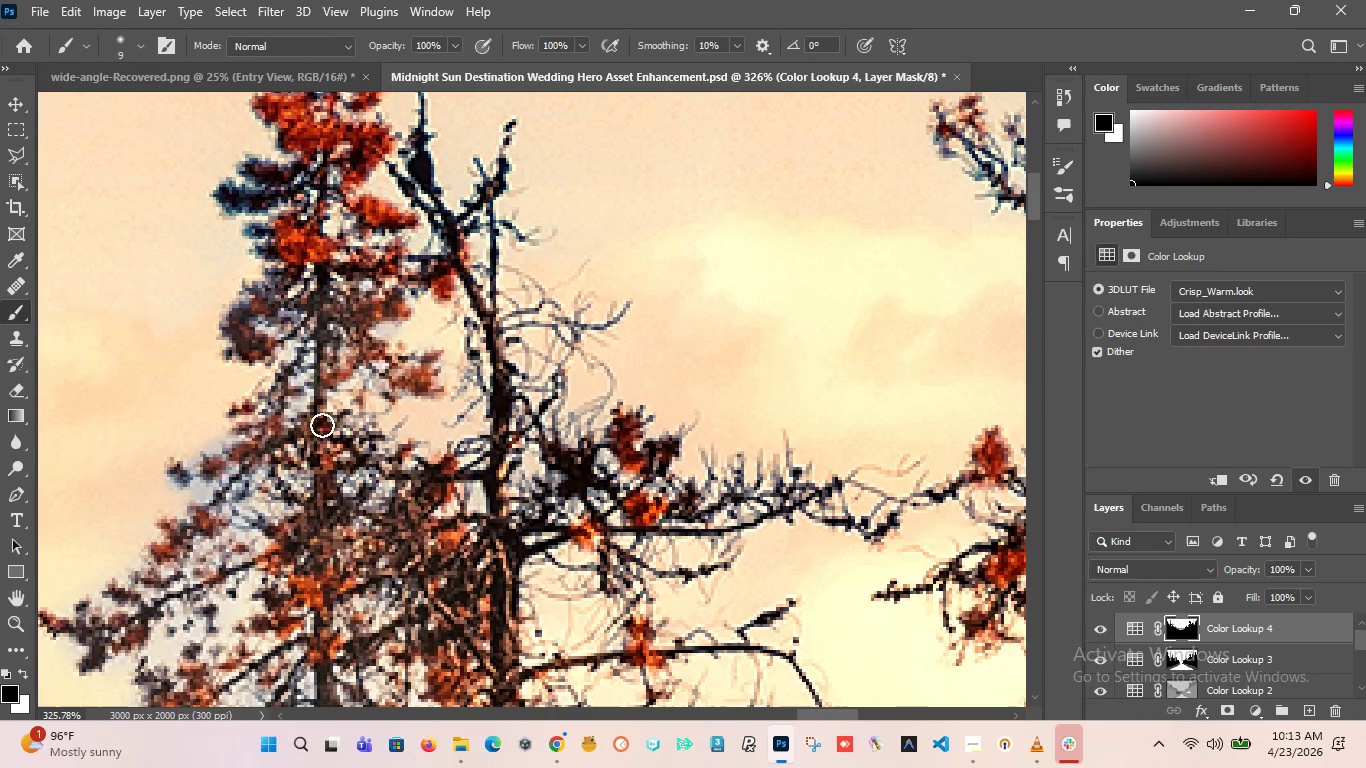 
left_click_drag(start_coordinate=[324, 423], to_coordinate=[392, 555])
 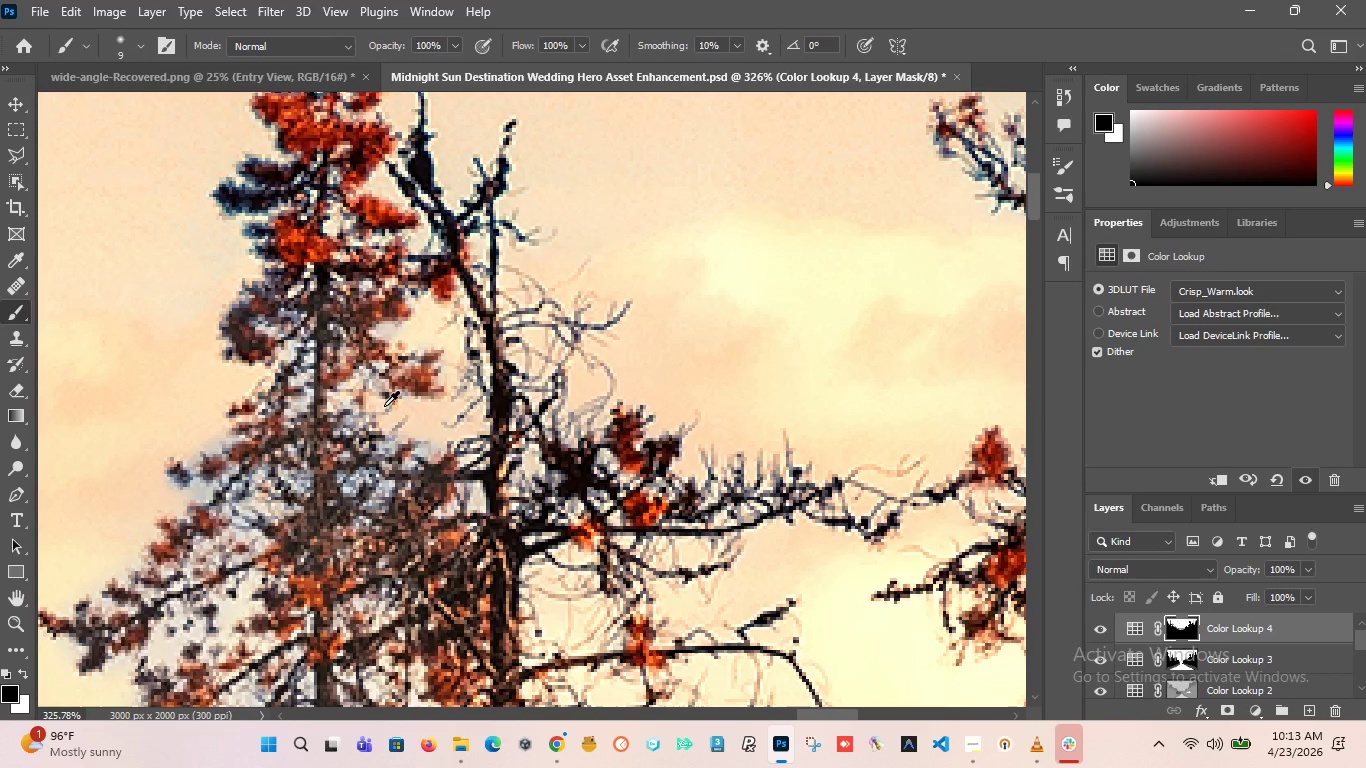 
hold_key(key=AltLeft, duration=2.14)
scroll: coordinate [437, 487], scroll_direction: down, amount: 7.0
 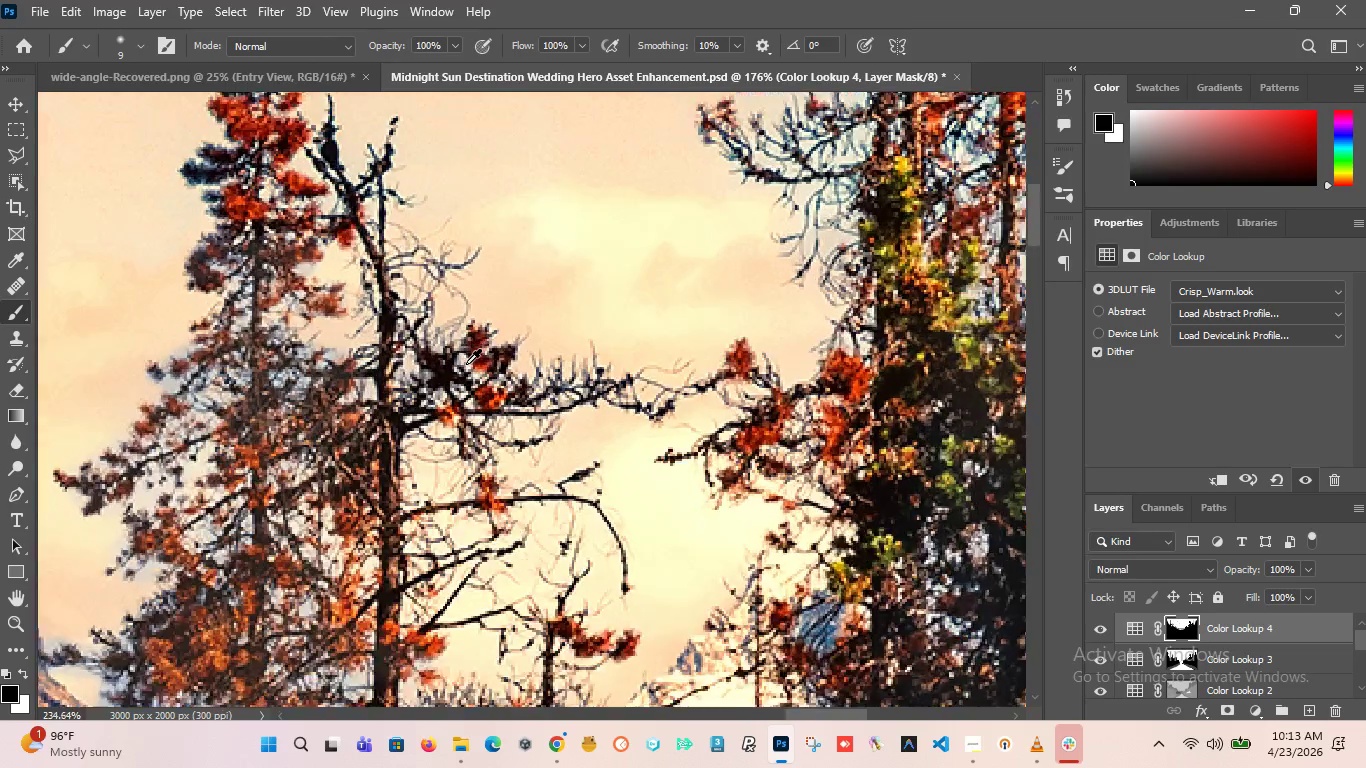 
scroll: coordinate [465, 368], scroll_direction: up, amount: 6.0
 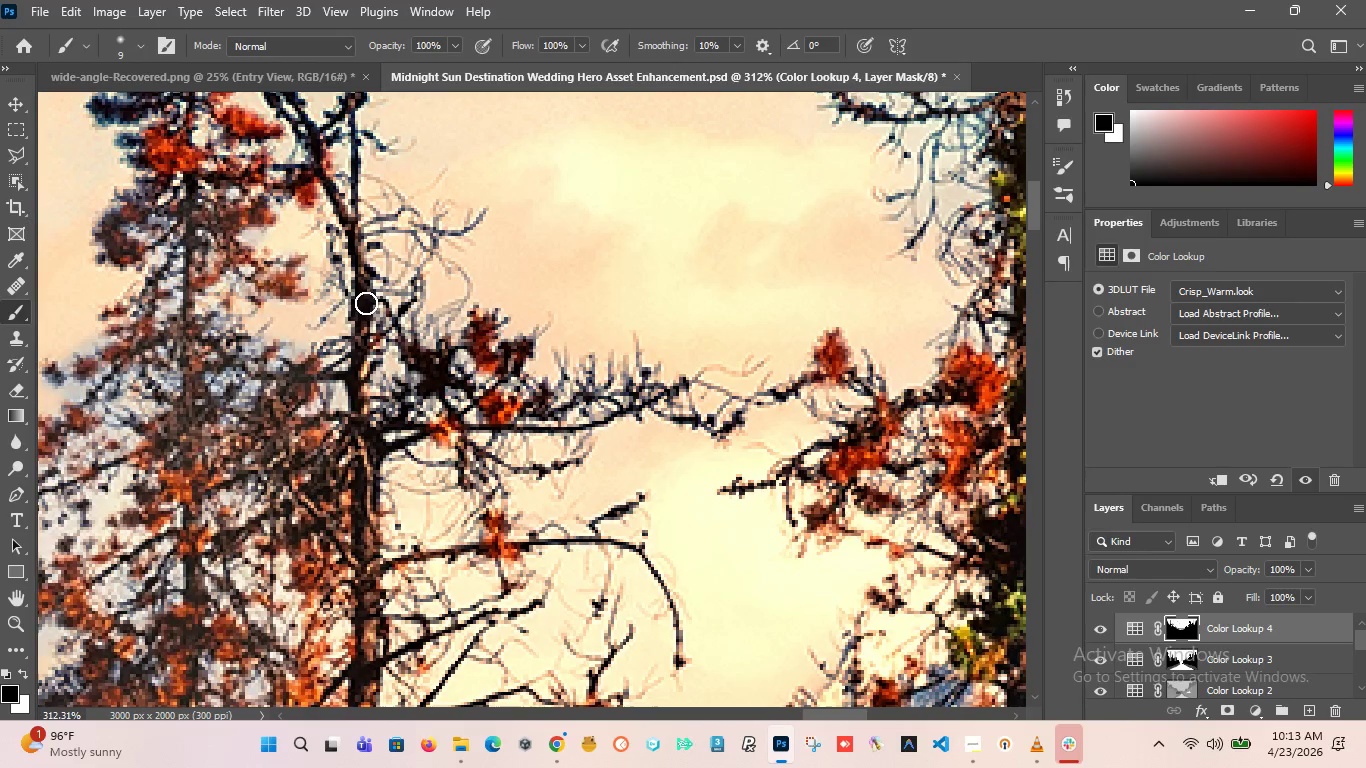 
left_click_drag(start_coordinate=[366, 302], to_coordinate=[298, 450])
 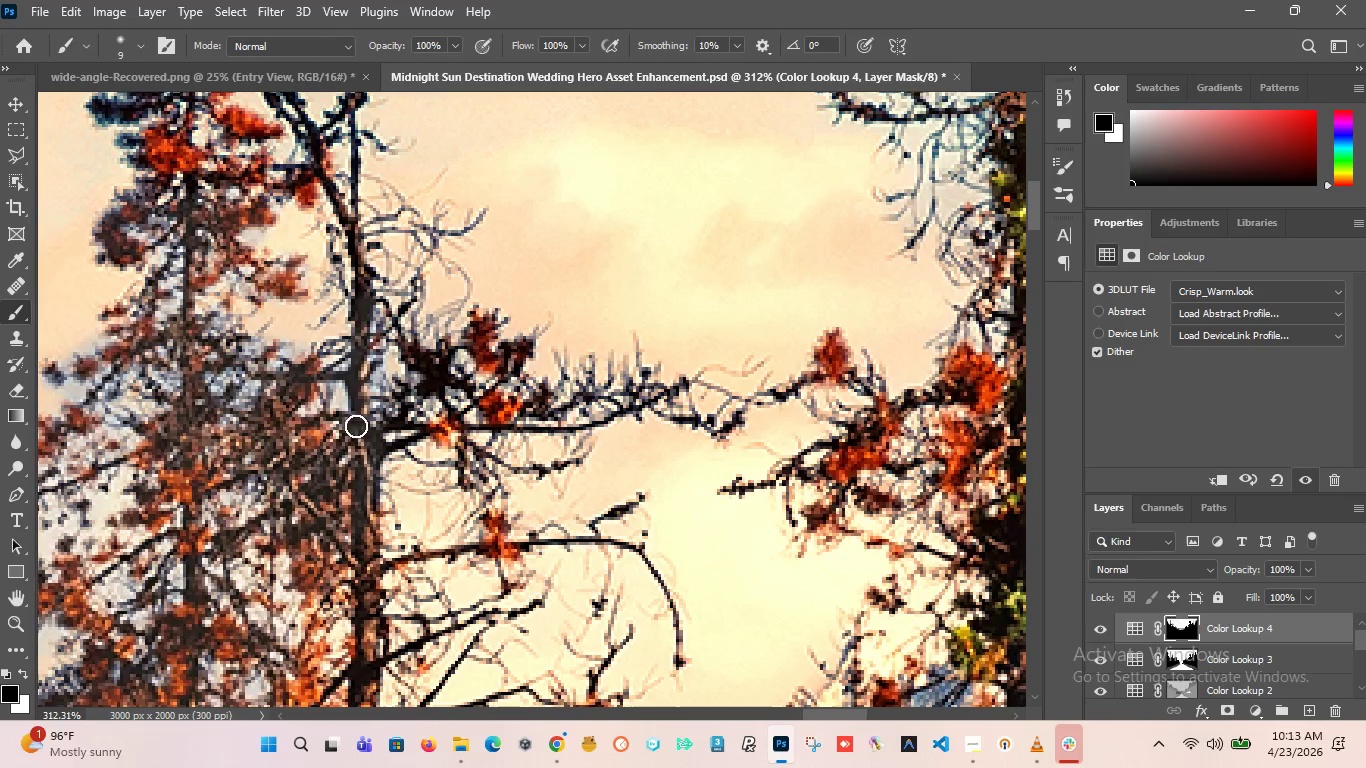 
left_click_drag(start_coordinate=[361, 421], to_coordinate=[385, 396])
 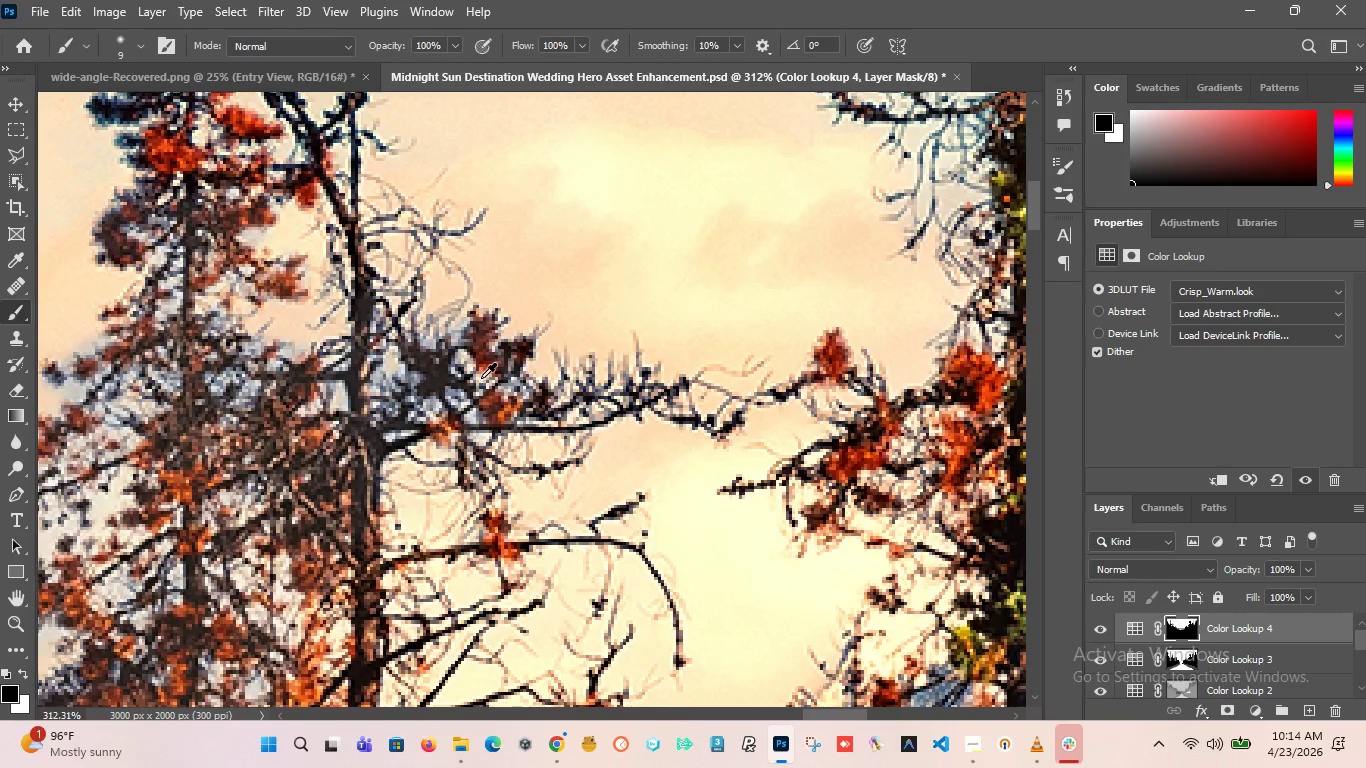 
hold_key(key=AltLeft, duration=2.89)
scroll: coordinate [464, 422], scroll_direction: down, amount: 12.0
 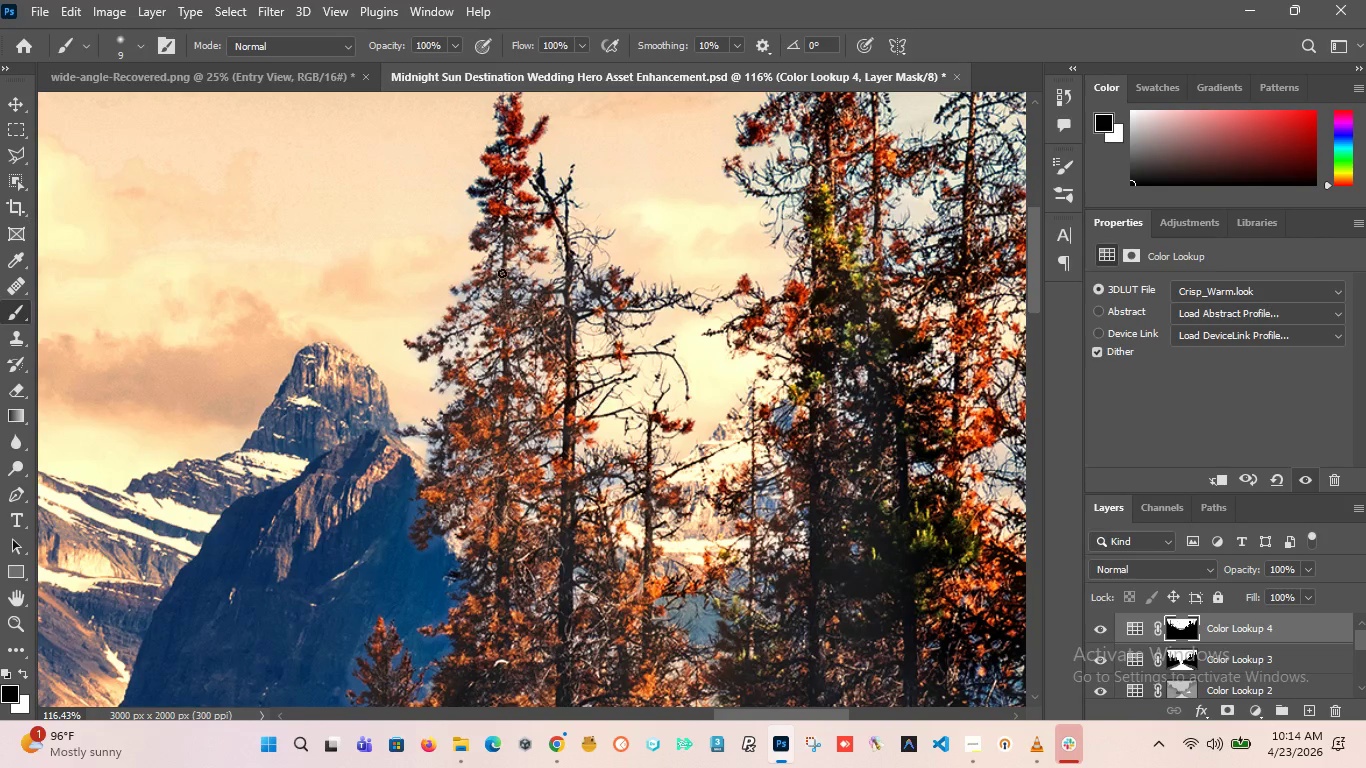 
hold_key(key=AltLeft, duration=0.58)
scroll: coordinate [498, 339], scroll_direction: up, amount: 19.0
 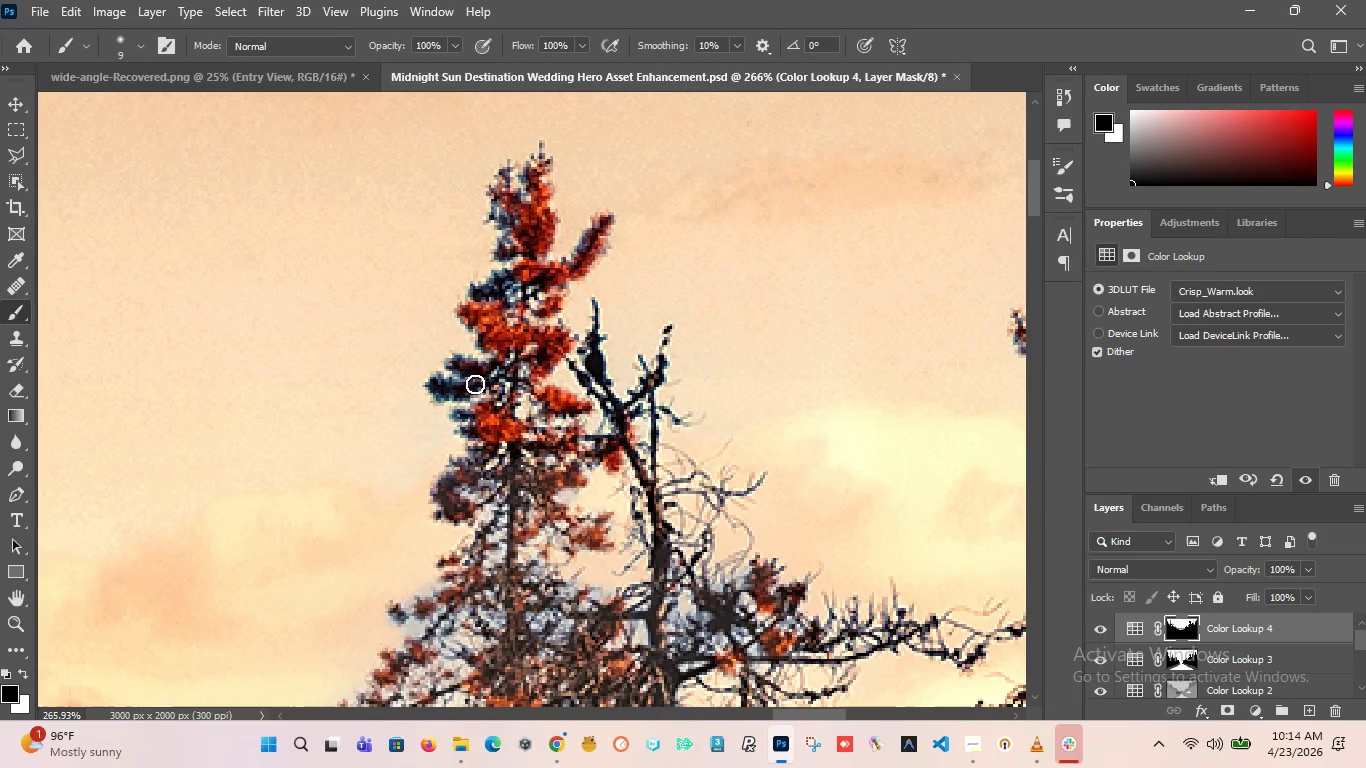 
left_click_drag(start_coordinate=[511, 314], to_coordinate=[468, 383])
 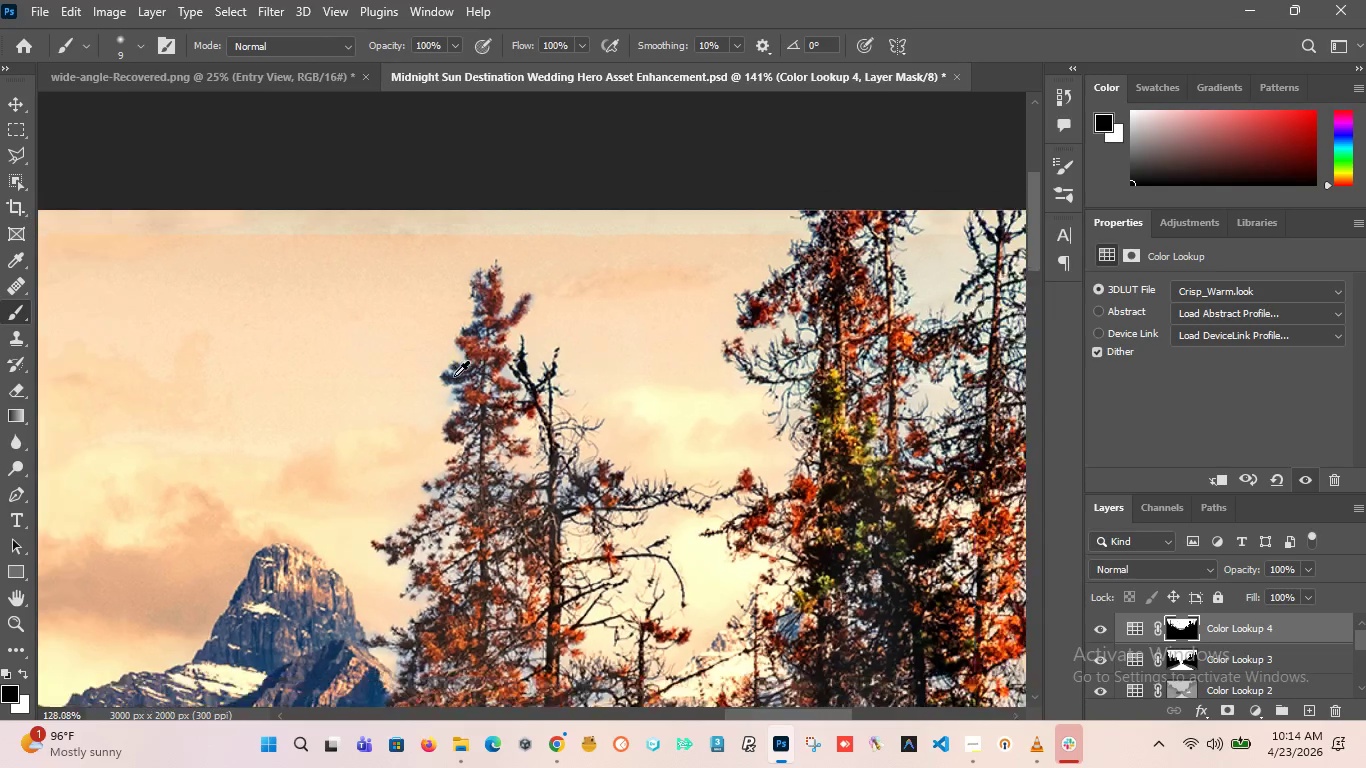 
hold_key(key=AltLeft, duration=4.19)
scroll: coordinate [450, 394], scroll_direction: down, amount: 21.0
 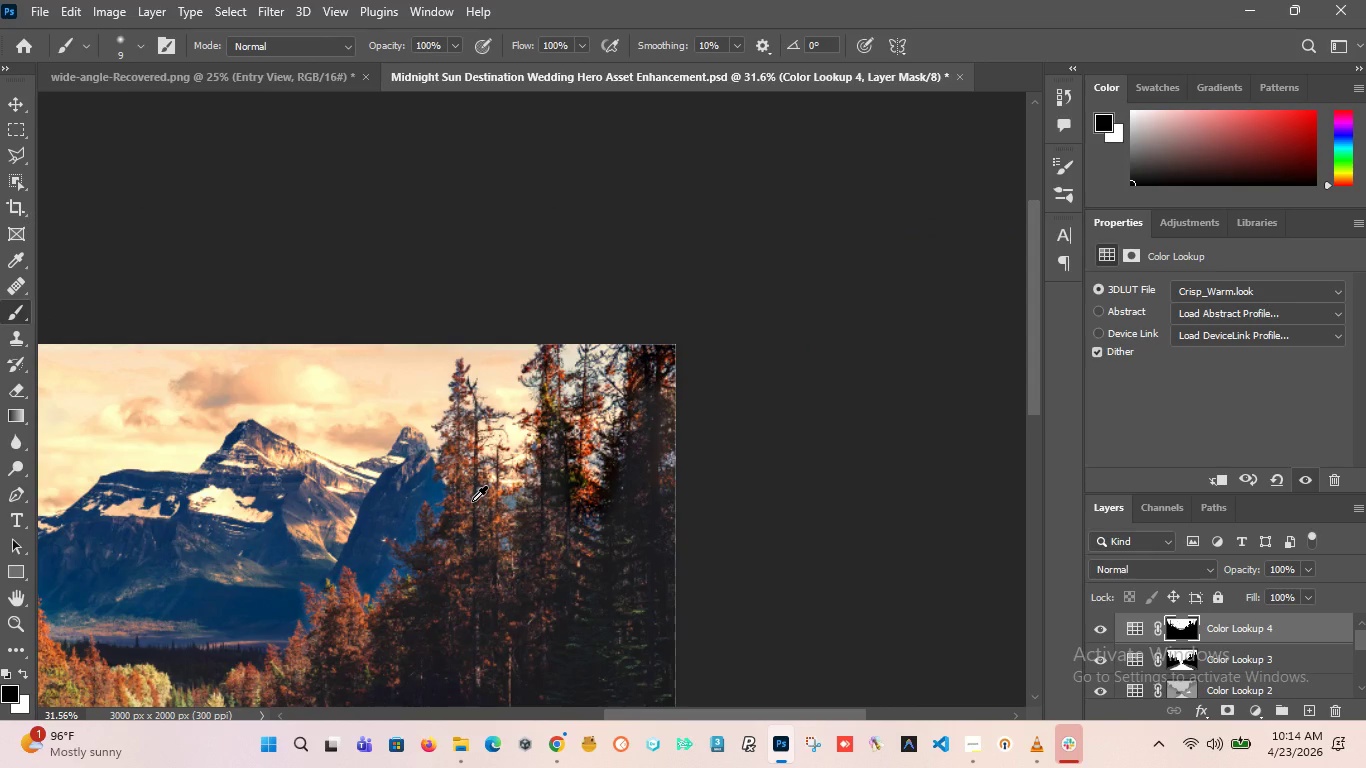 
scroll: coordinate [528, 469], scroll_direction: up, amount: 9.0
 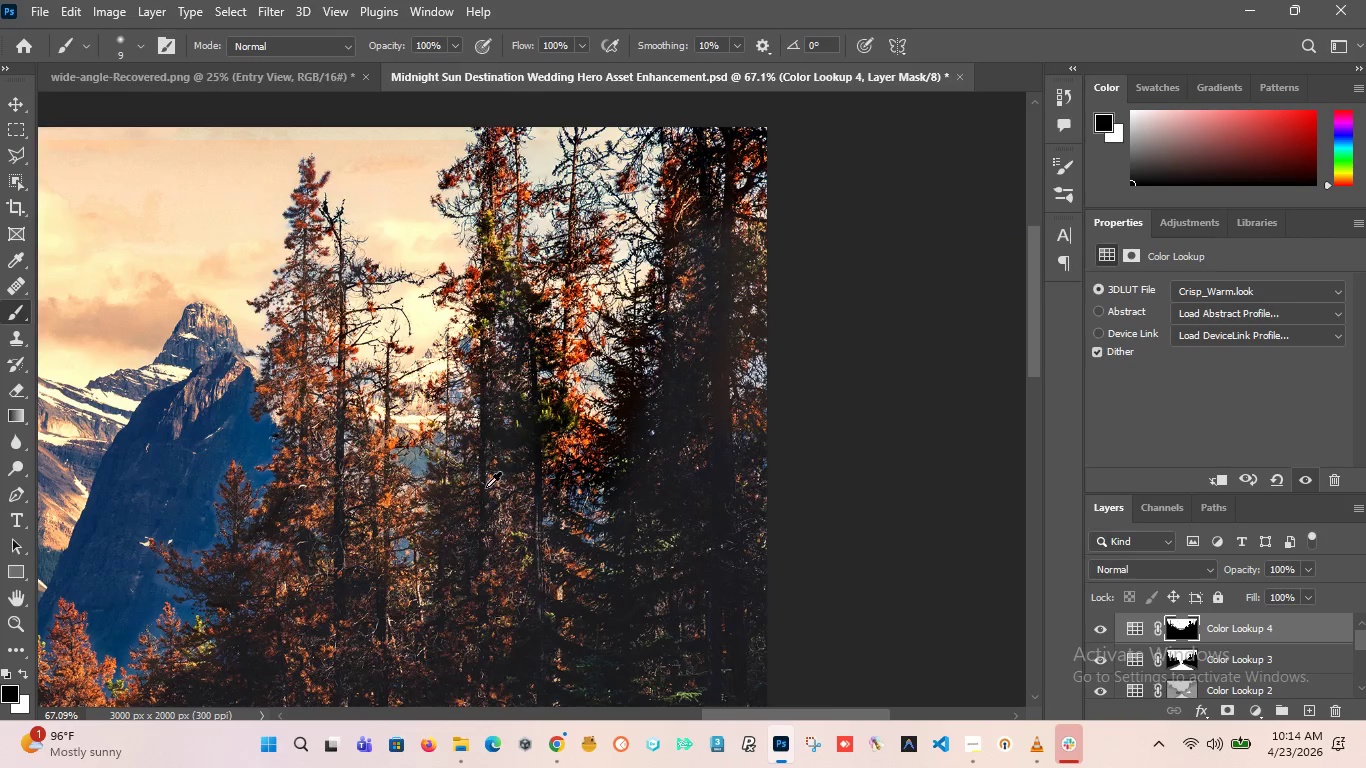 
hold_key(key=AltLeft, duration=0.7)
 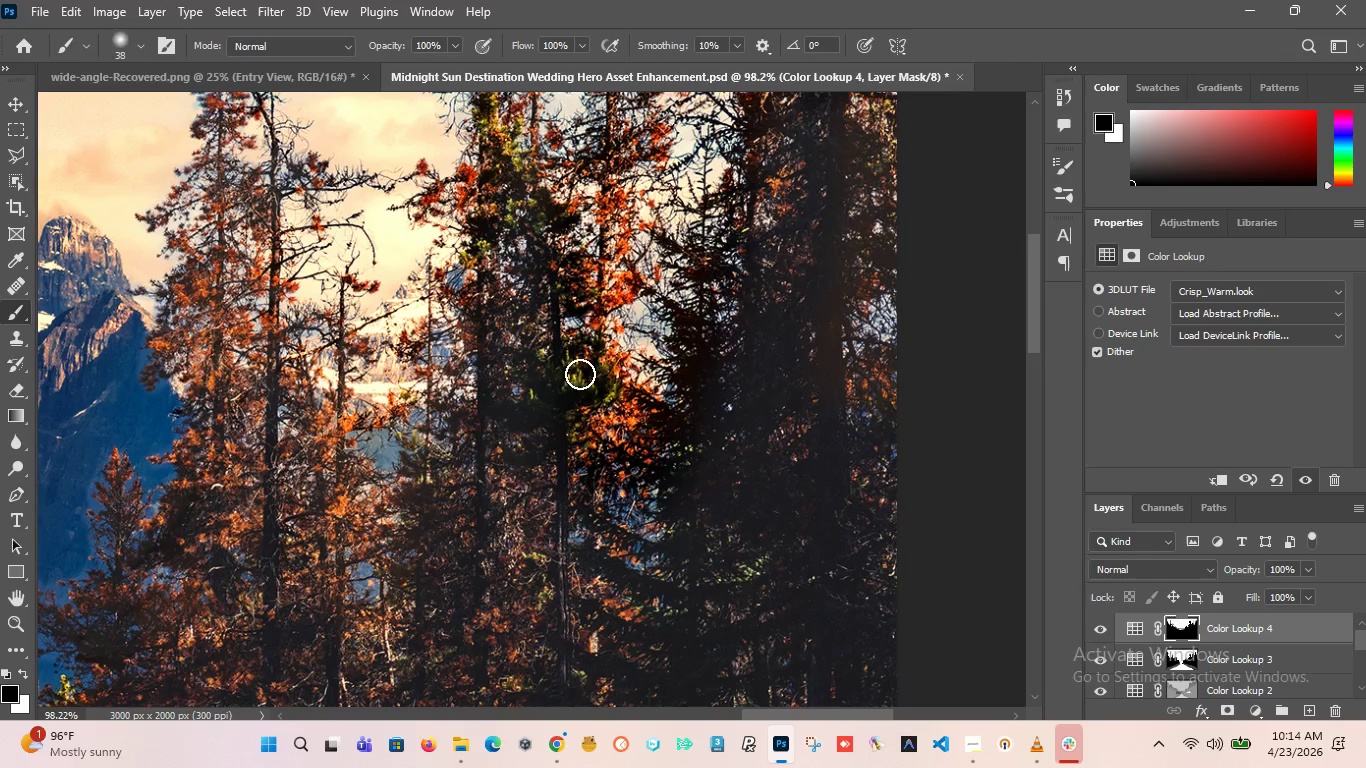 
scroll: coordinate [486, 487], scroll_direction: up, amount: 4.0
 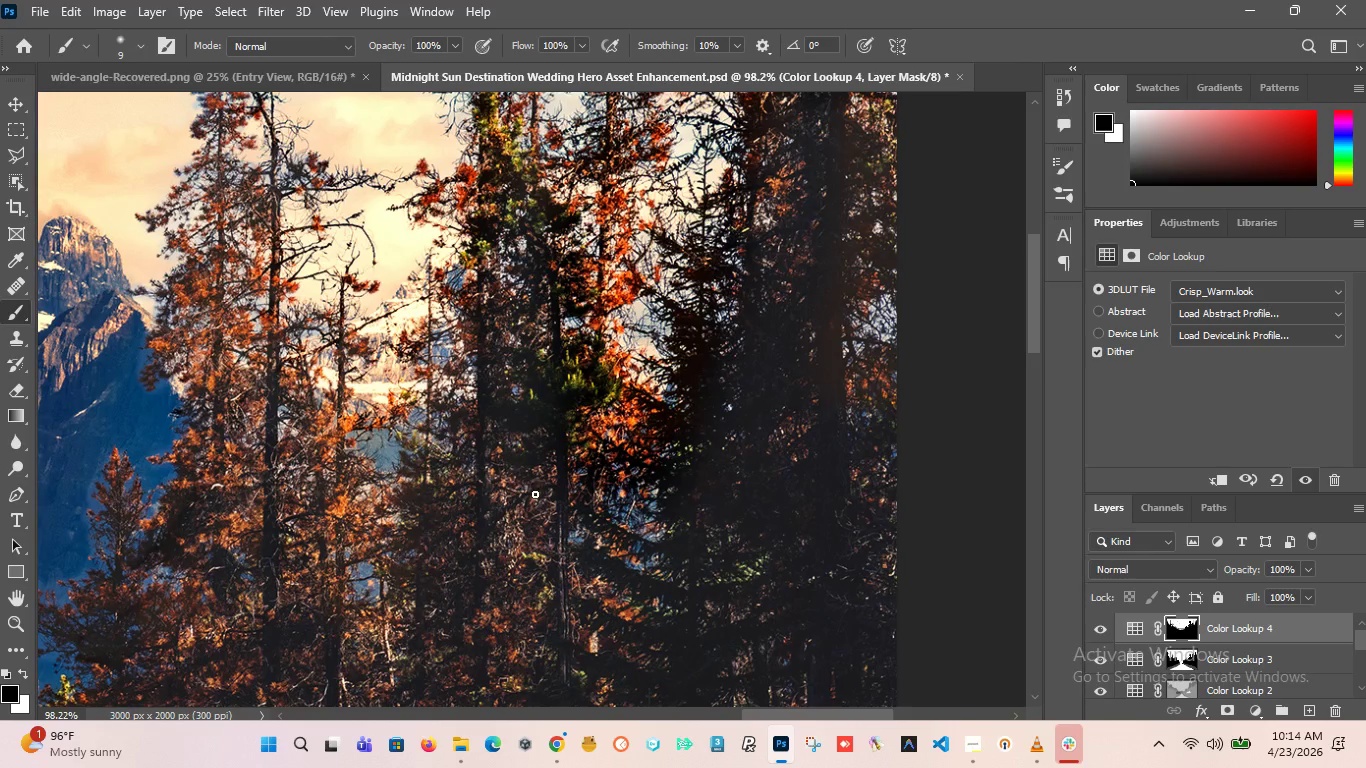 
left_click_drag(start_coordinate=[580, 374], to_coordinate=[626, 418])
 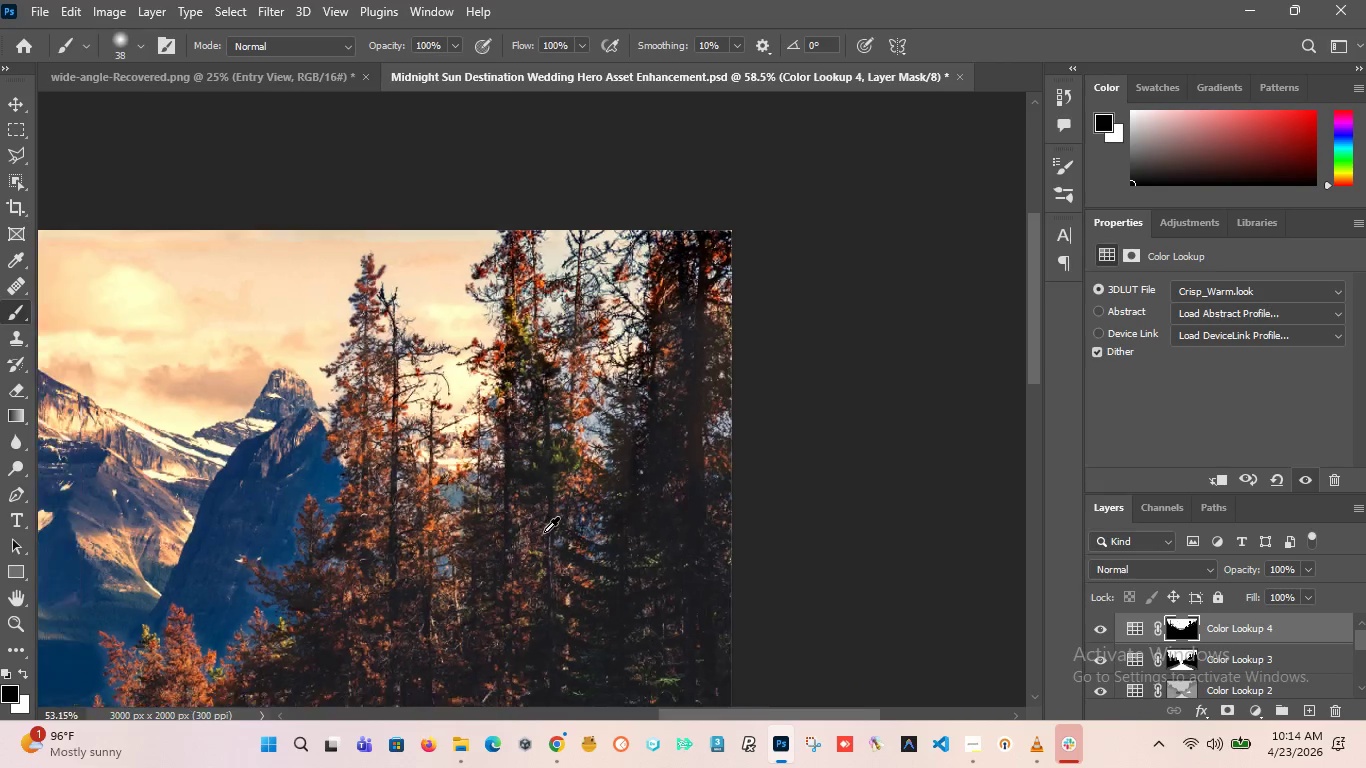 
hold_key(key=AltLeft, duration=5.83)
scroll: coordinate [551, 473], scroll_direction: down, amount: 18.0
 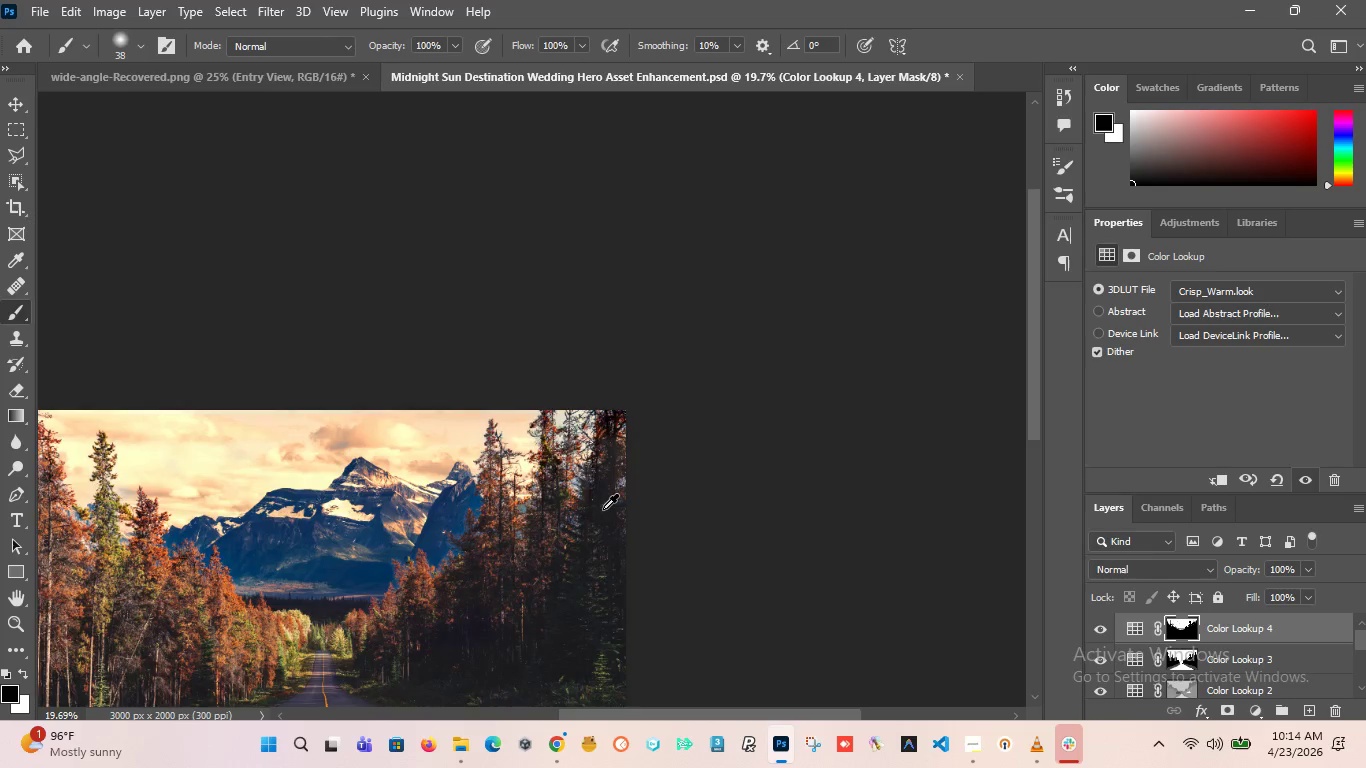 
scroll: coordinate [504, 451], scroll_direction: up, amount: 17.0
 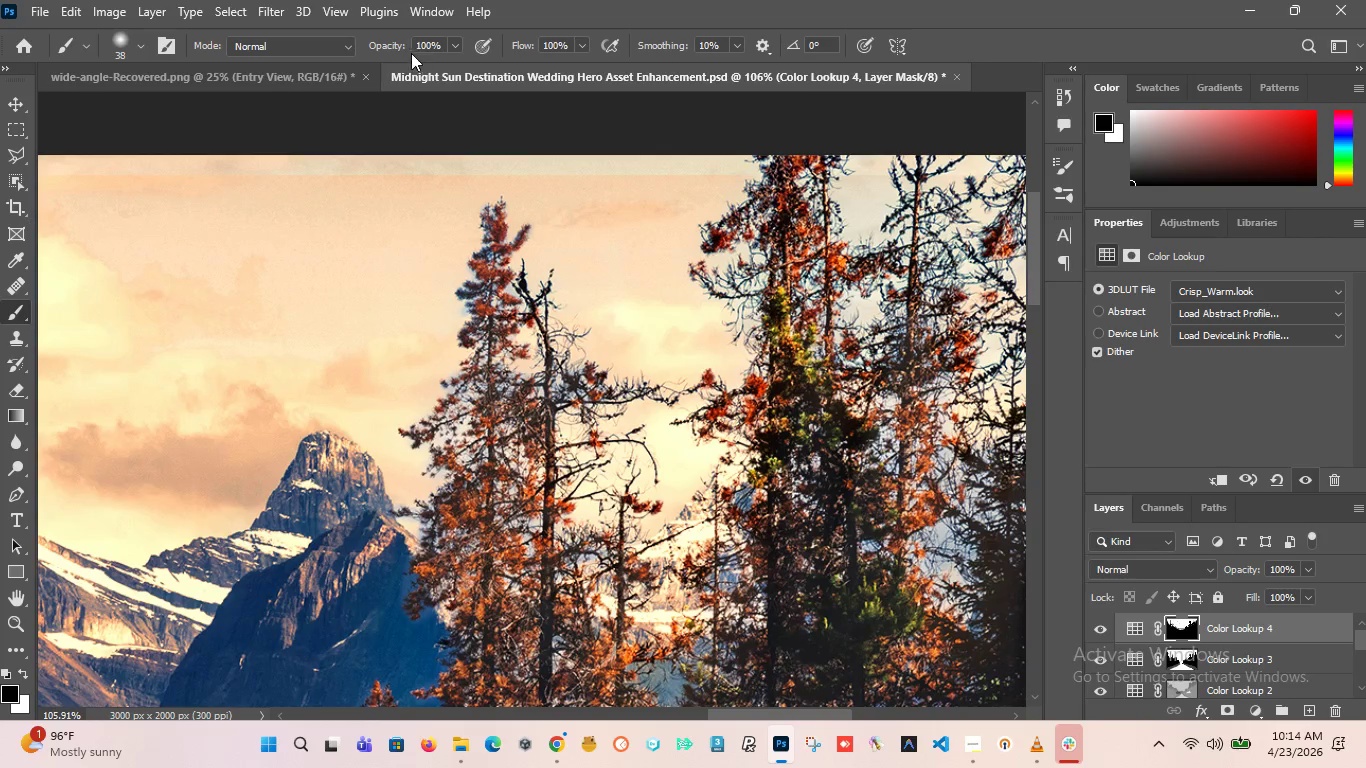 
left_click_drag(start_coordinate=[390, 43], to_coordinate=[352, 45])
 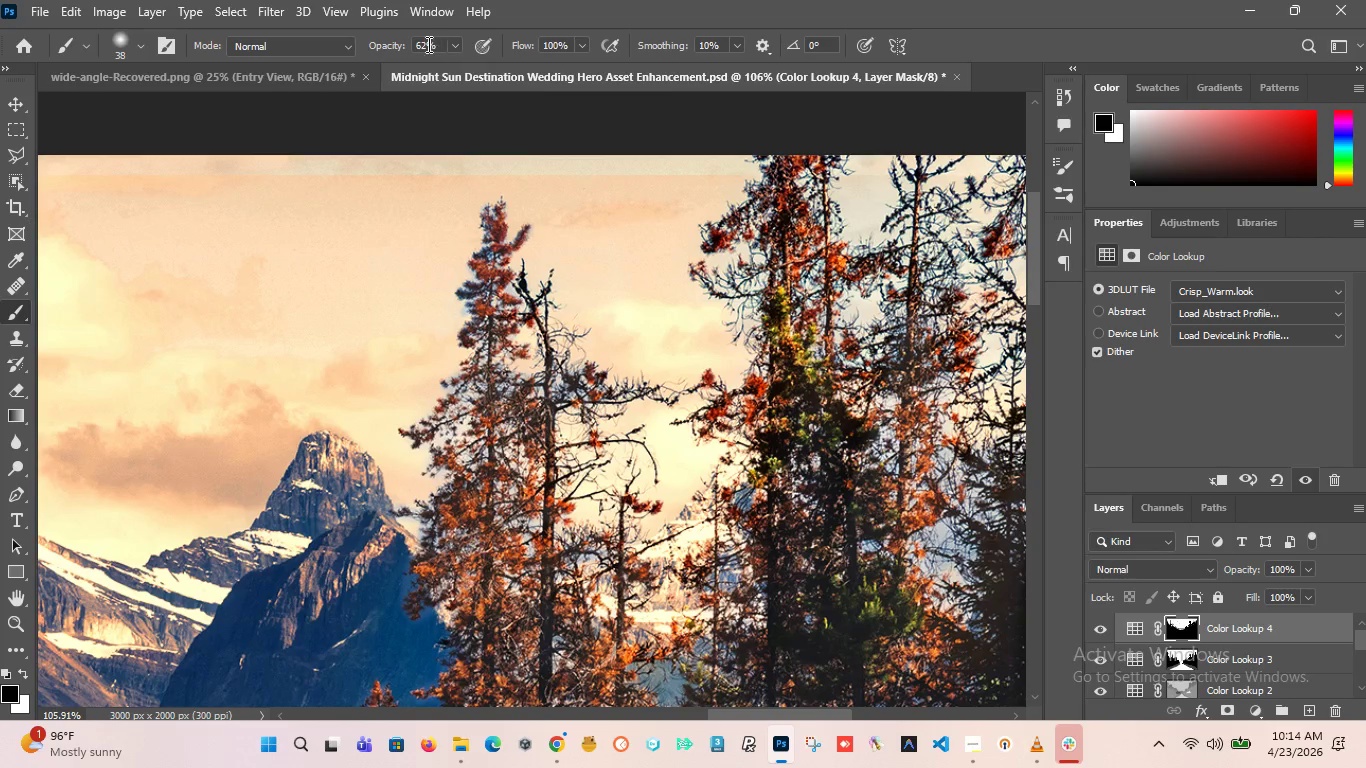 
left_click_drag(start_coordinate=[436, 44], to_coordinate=[281, 63])
 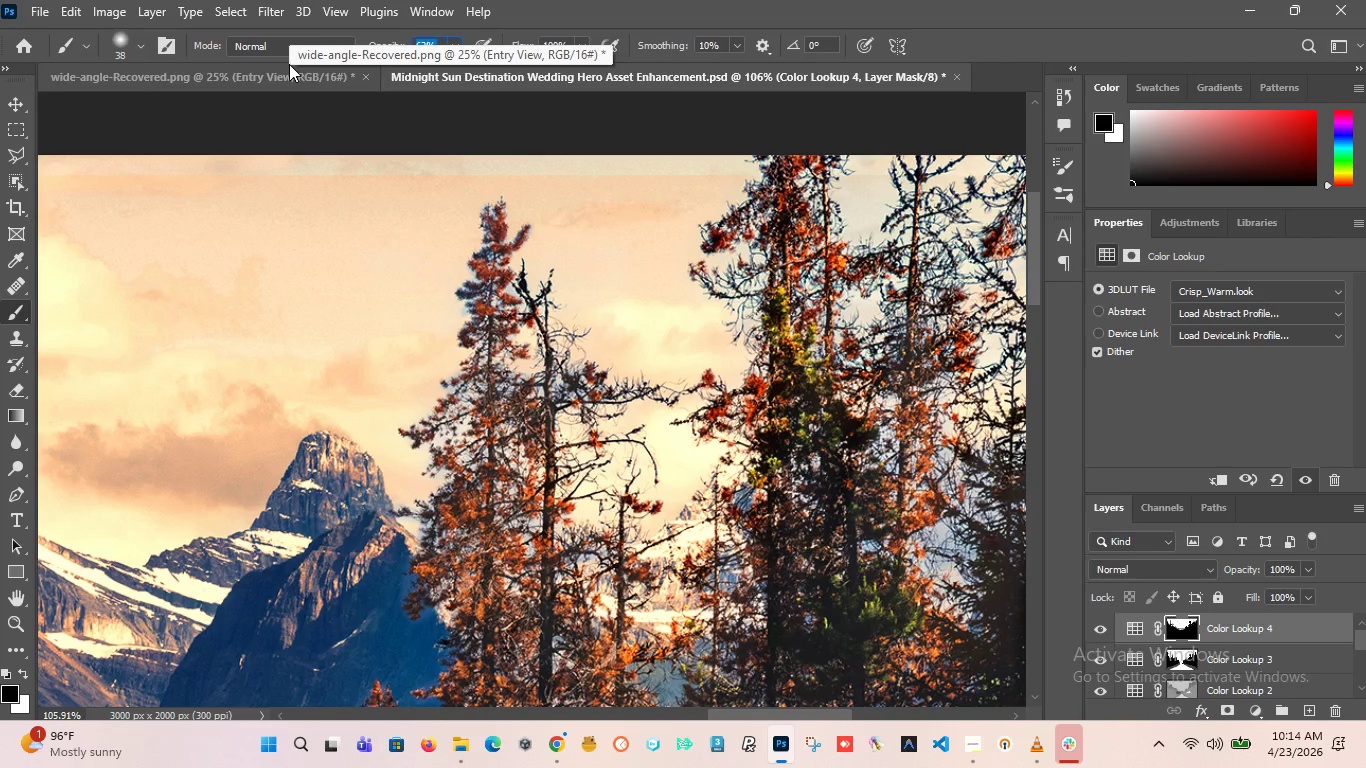 
type(50)
 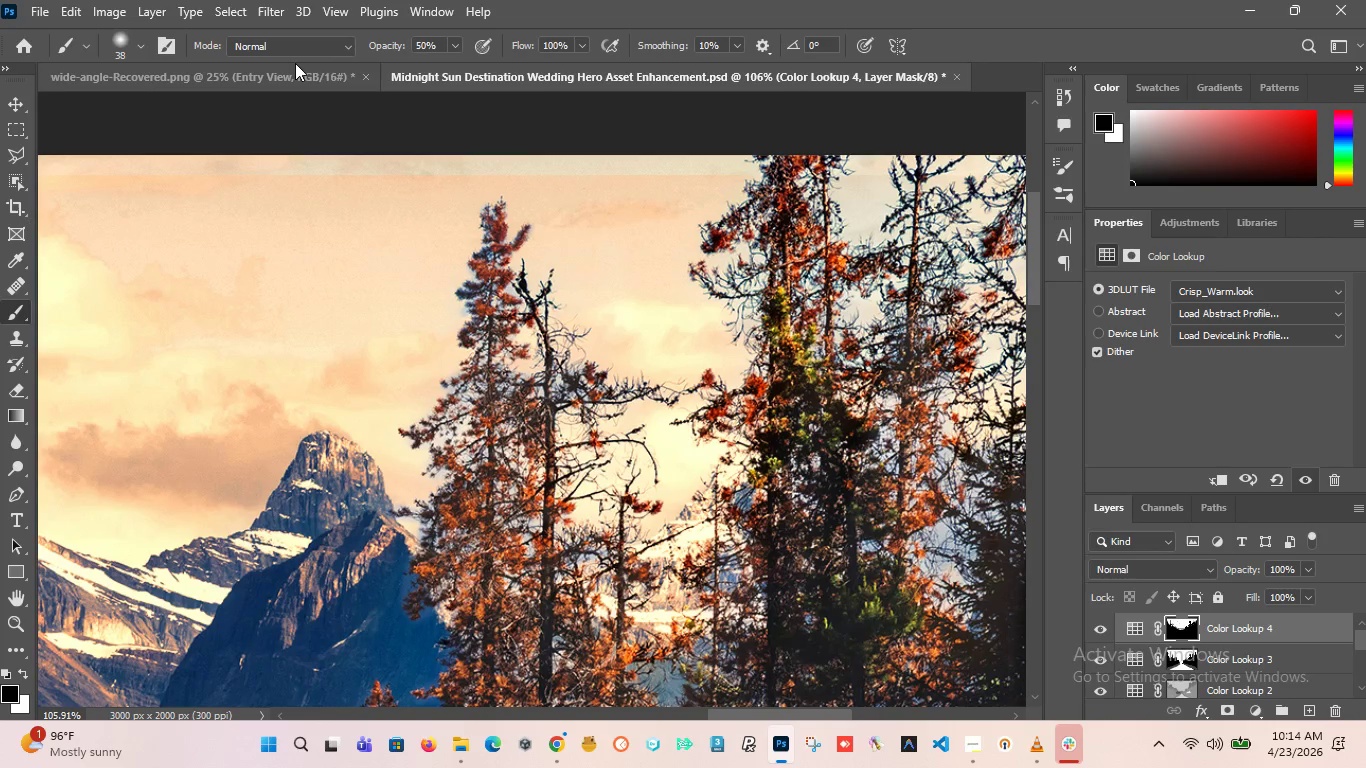 
key(Enter)
 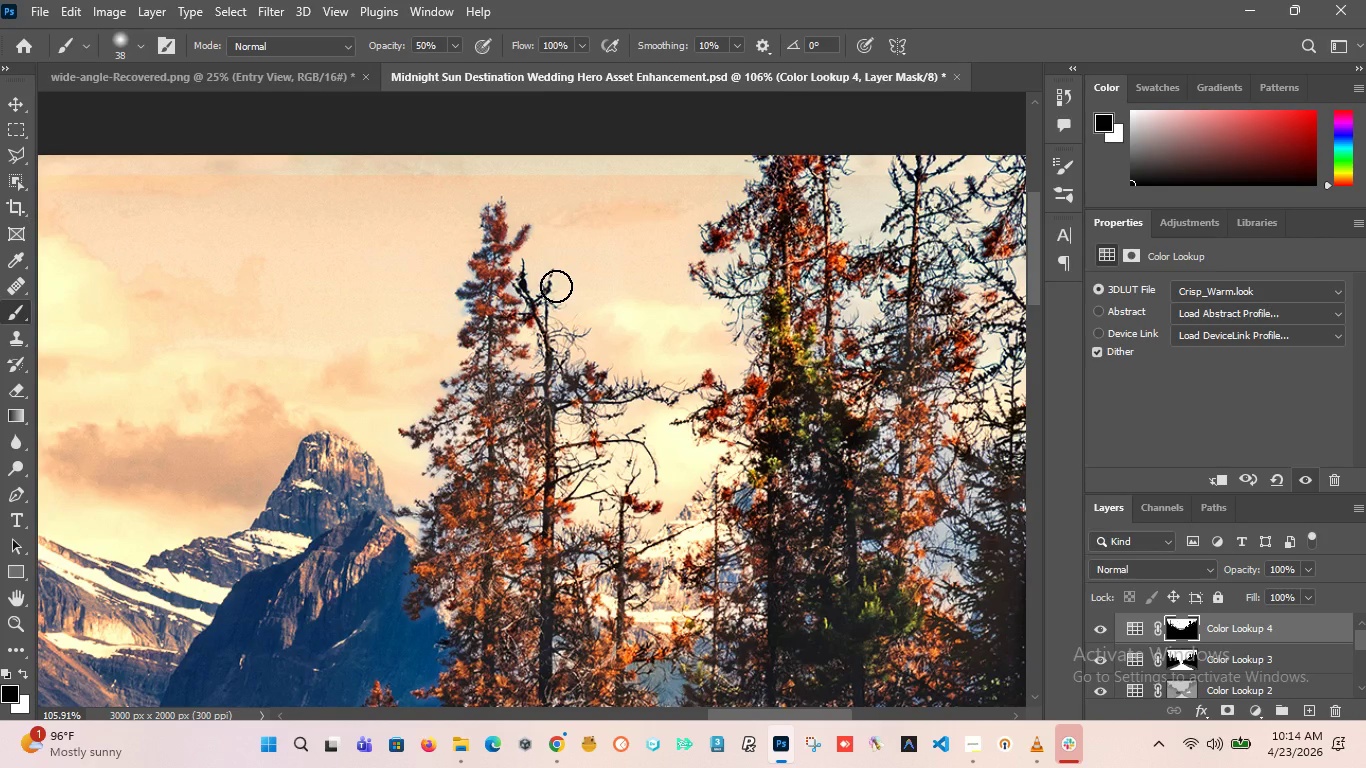 
key(X)
 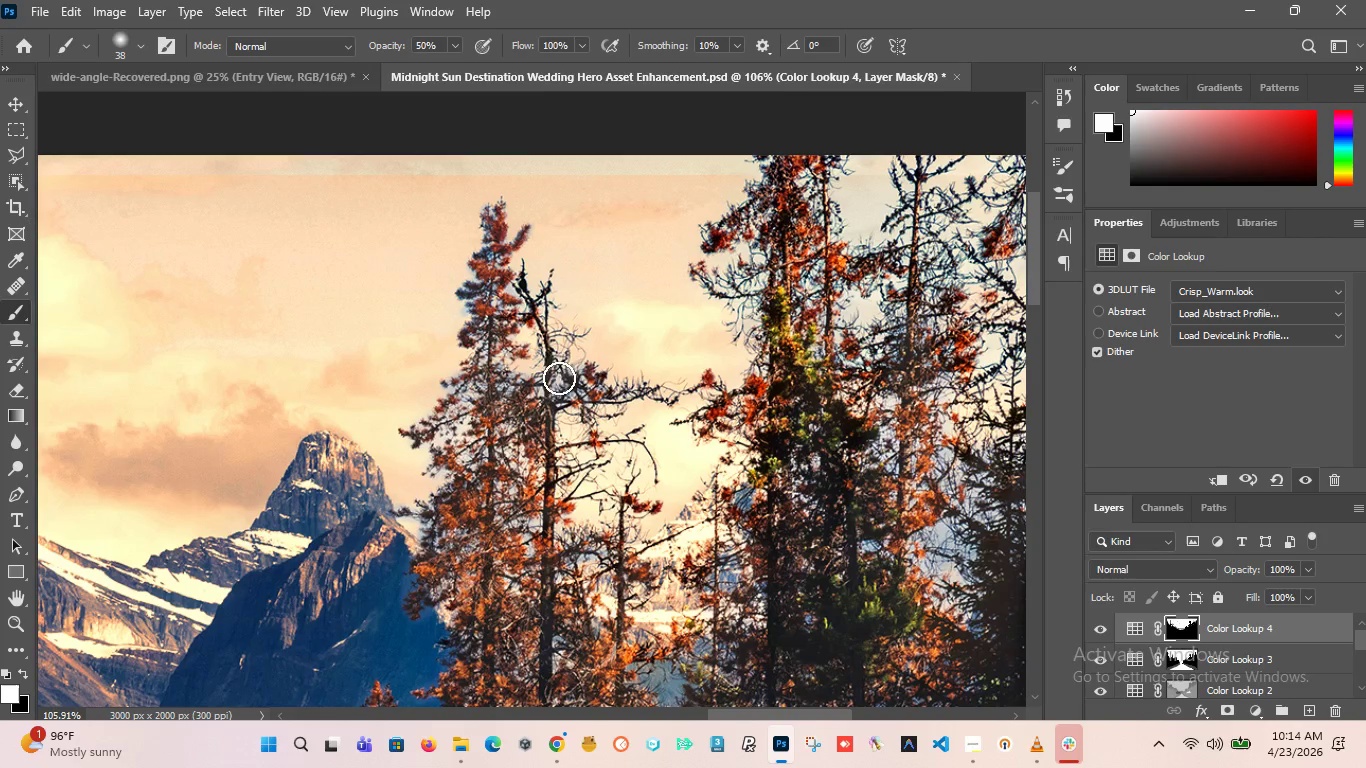 
hold_key(key=AltLeft, duration=1.17)
 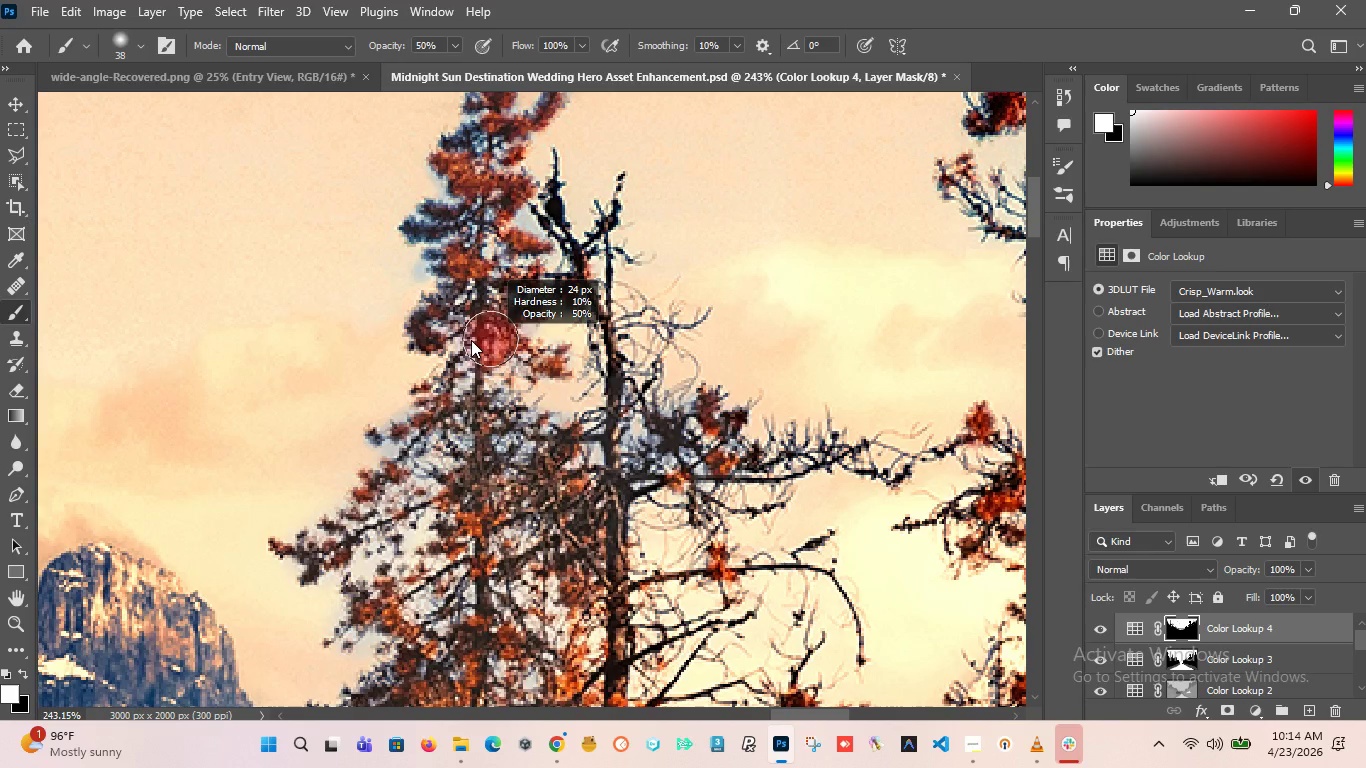 
hold_key(key=AltLeft, duration=0.7)
 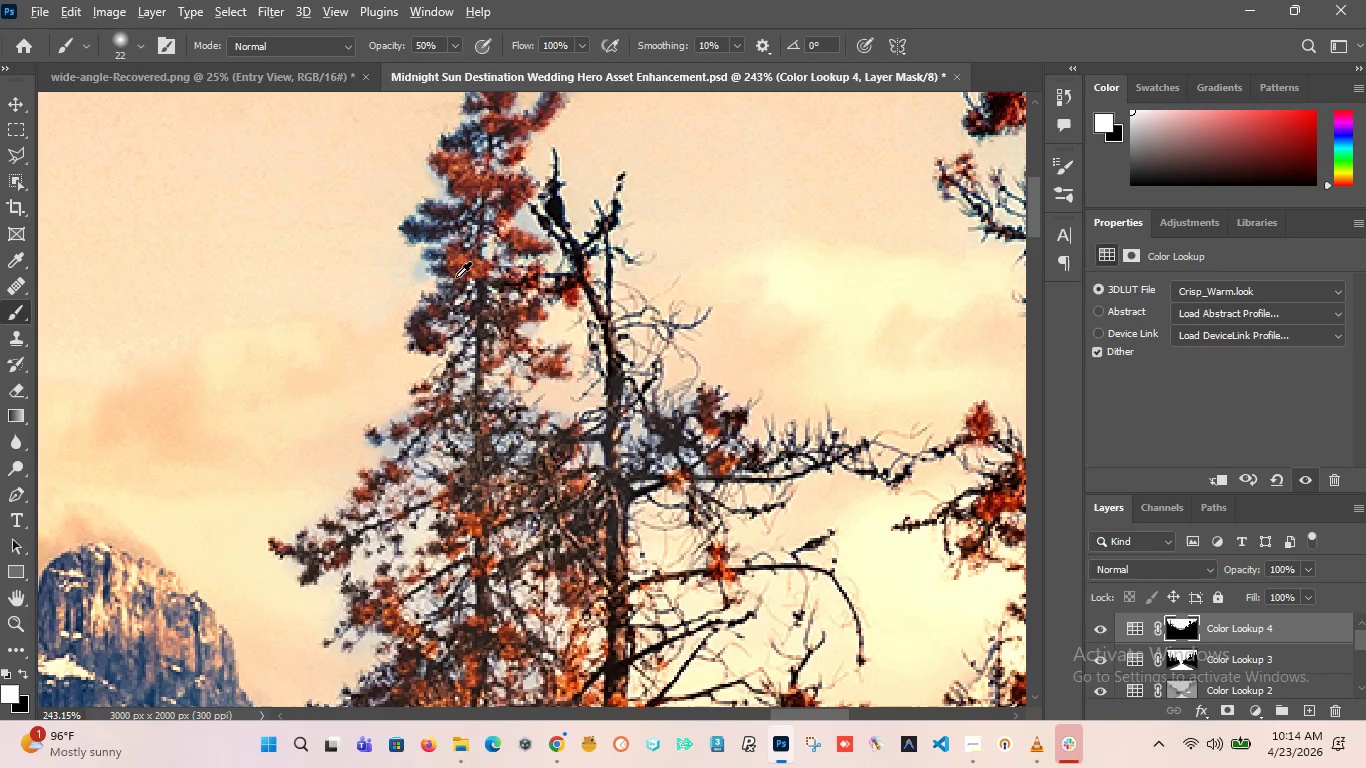 
scroll: coordinate [505, 340], scroll_direction: up, amount: 8.0
 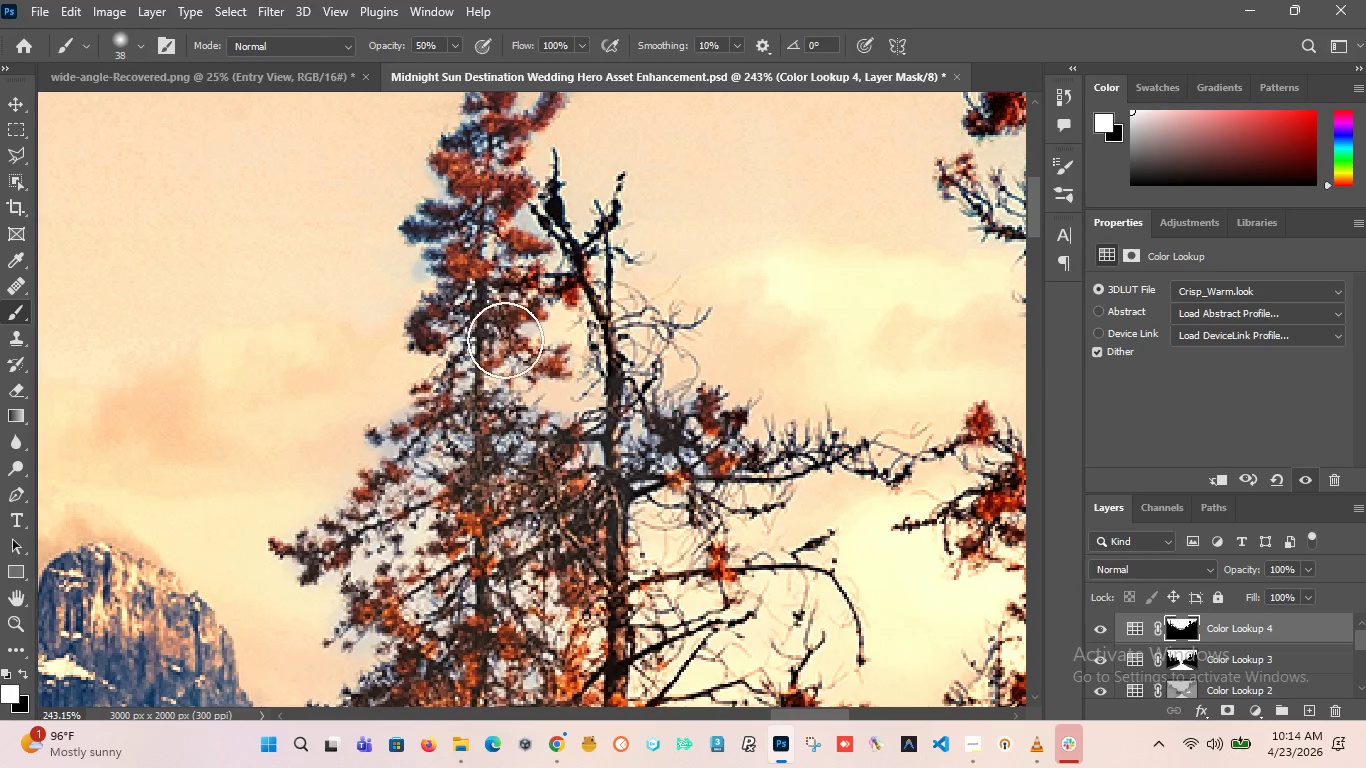 
hold_key(key=AltLeft, duration=1.41)
hold_key(key=AltLeft, duration=2.27)
scroll: coordinate [468, 389], scroll_direction: up, amount: 14.0
 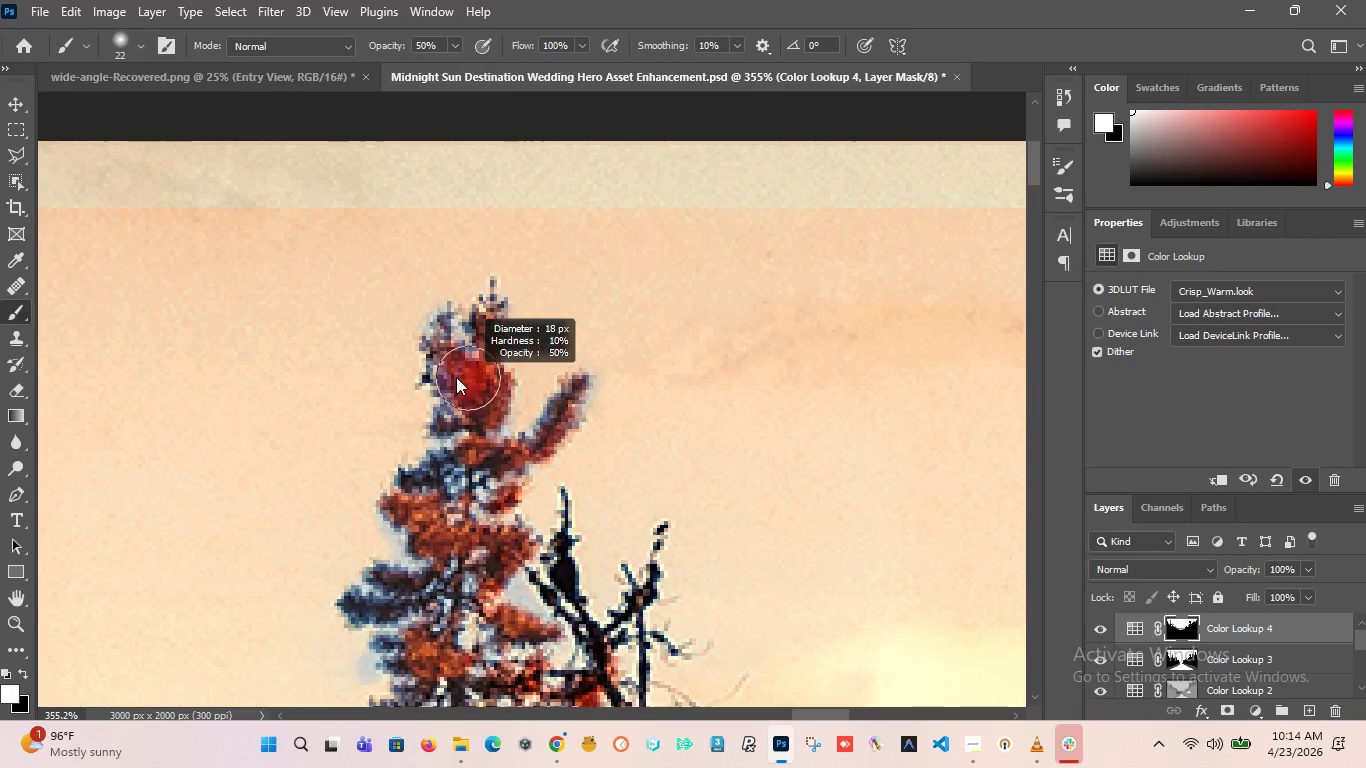 
hold_key(key=AltLeft, duration=0.62)
 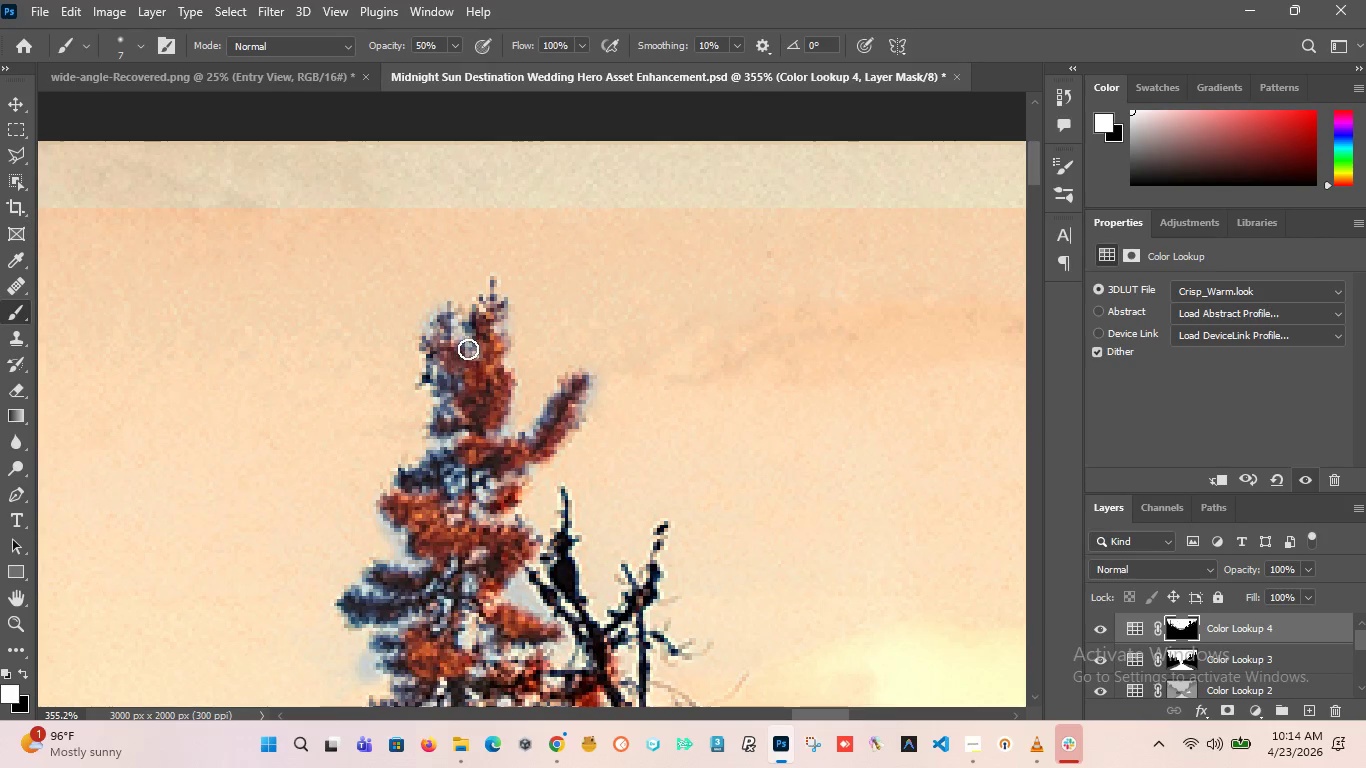 
left_click_drag(start_coordinate=[468, 353], to_coordinate=[403, 543])
 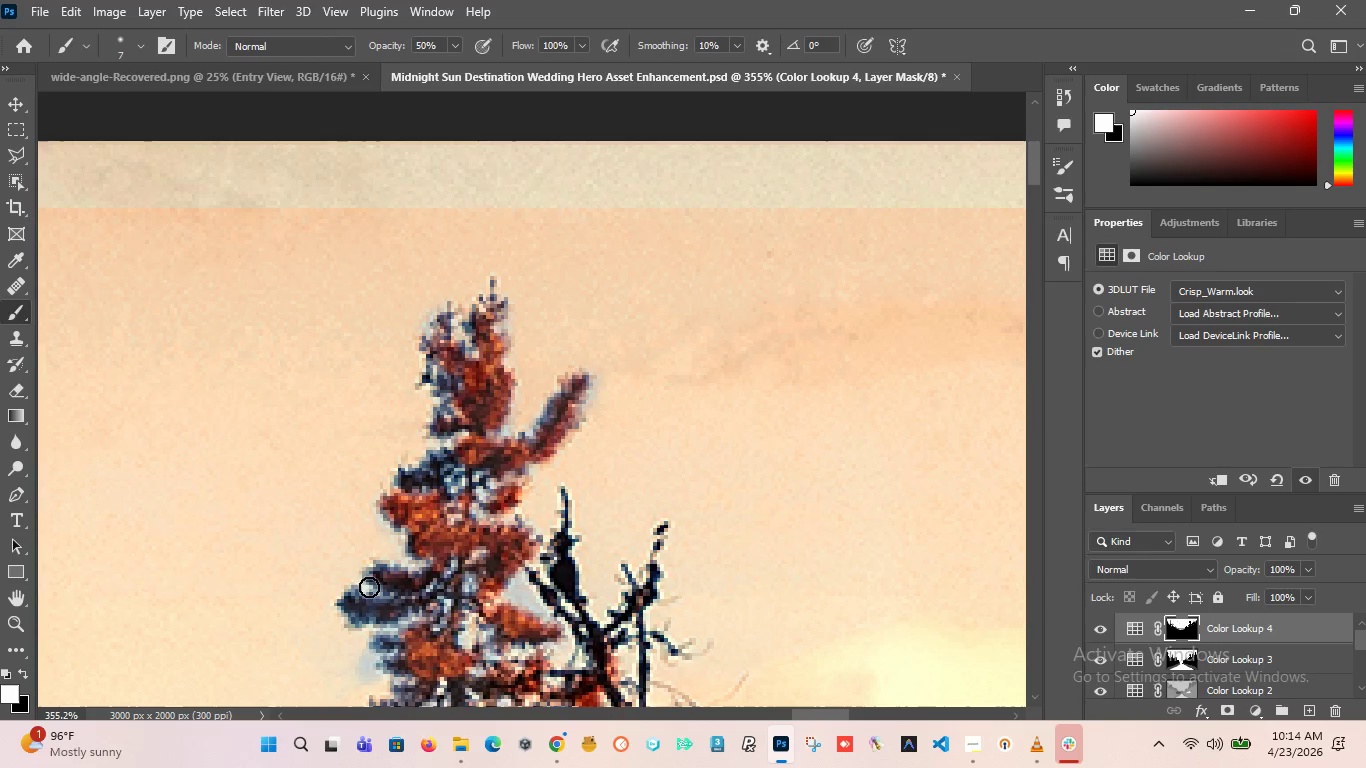 
left_click_drag(start_coordinate=[394, 547], to_coordinate=[452, 379])
 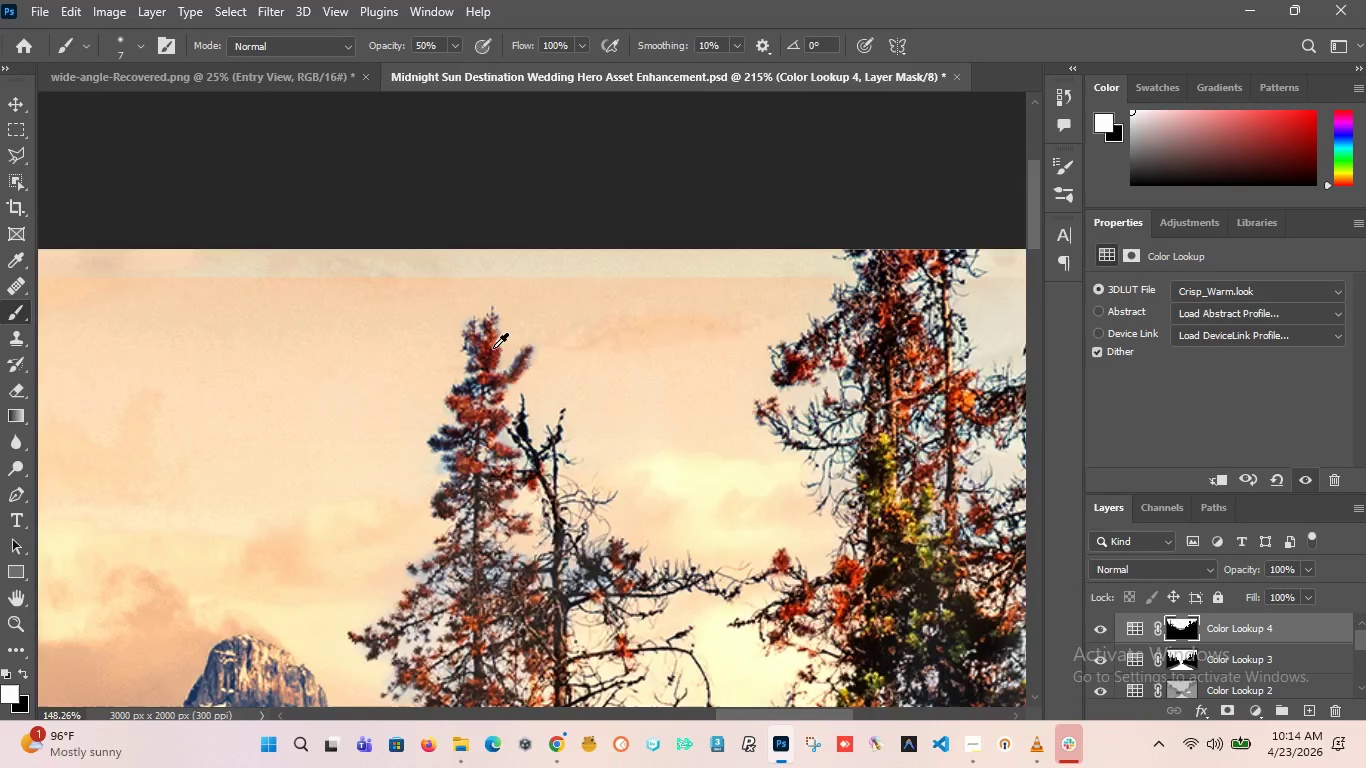 
hold_key(key=AltLeft, duration=1.67)
 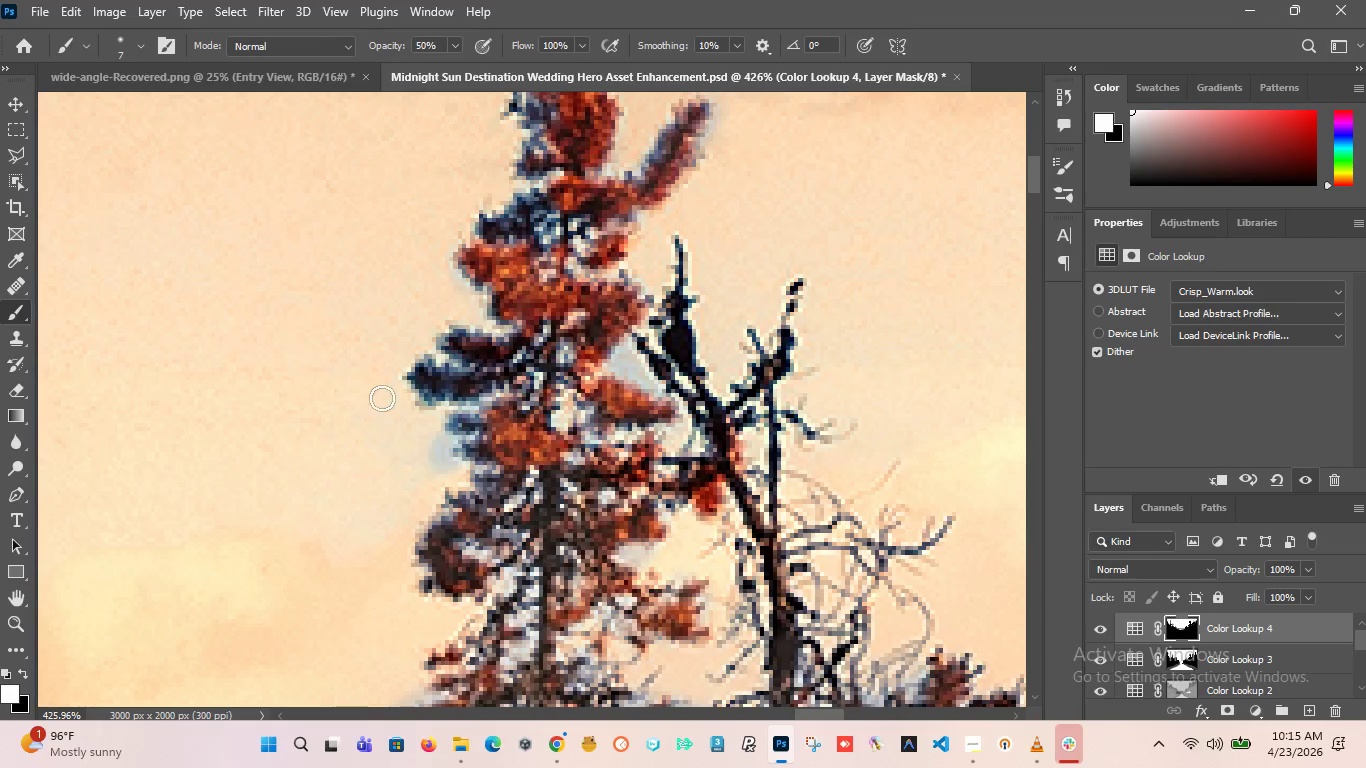 
left_click_drag(start_coordinate=[514, 360], to_coordinate=[489, 378])
 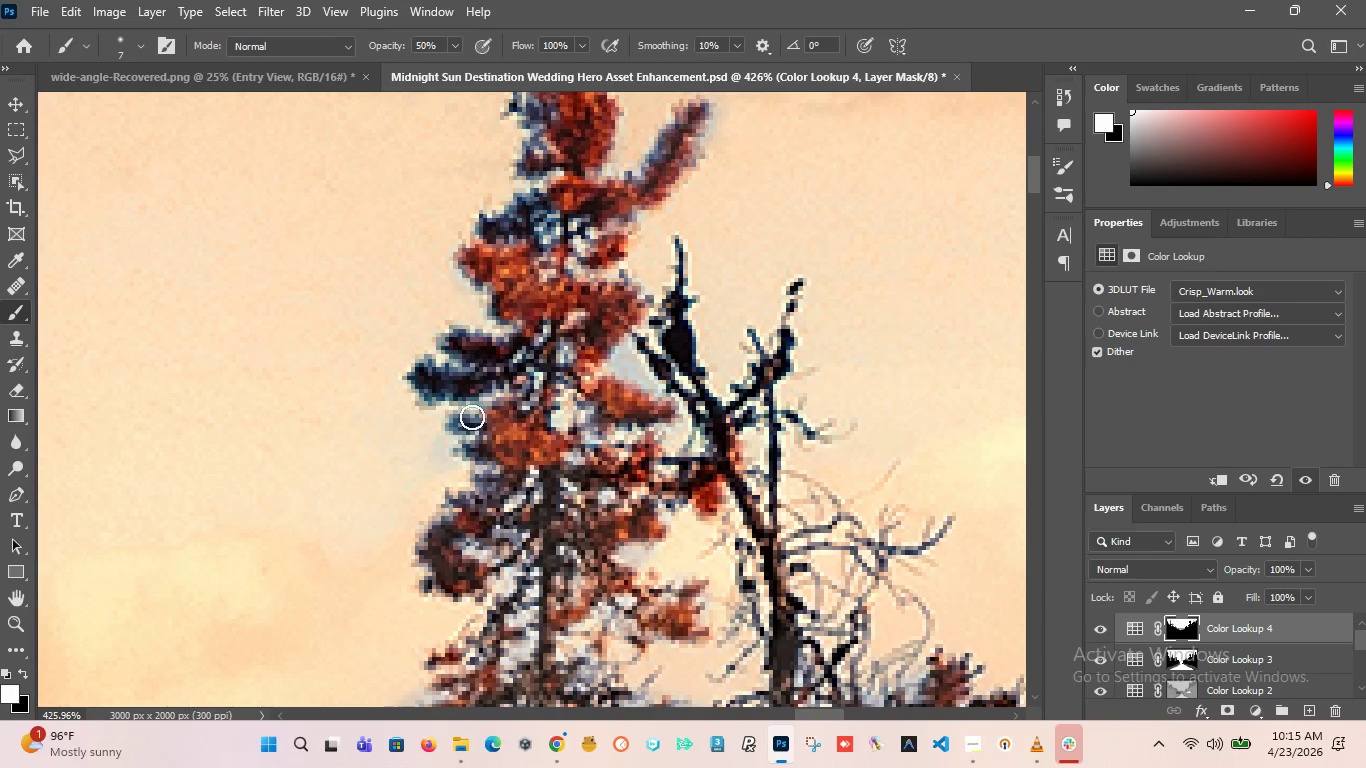 
scroll: coordinate [461, 418], scroll_direction: up, amount: 1.0
 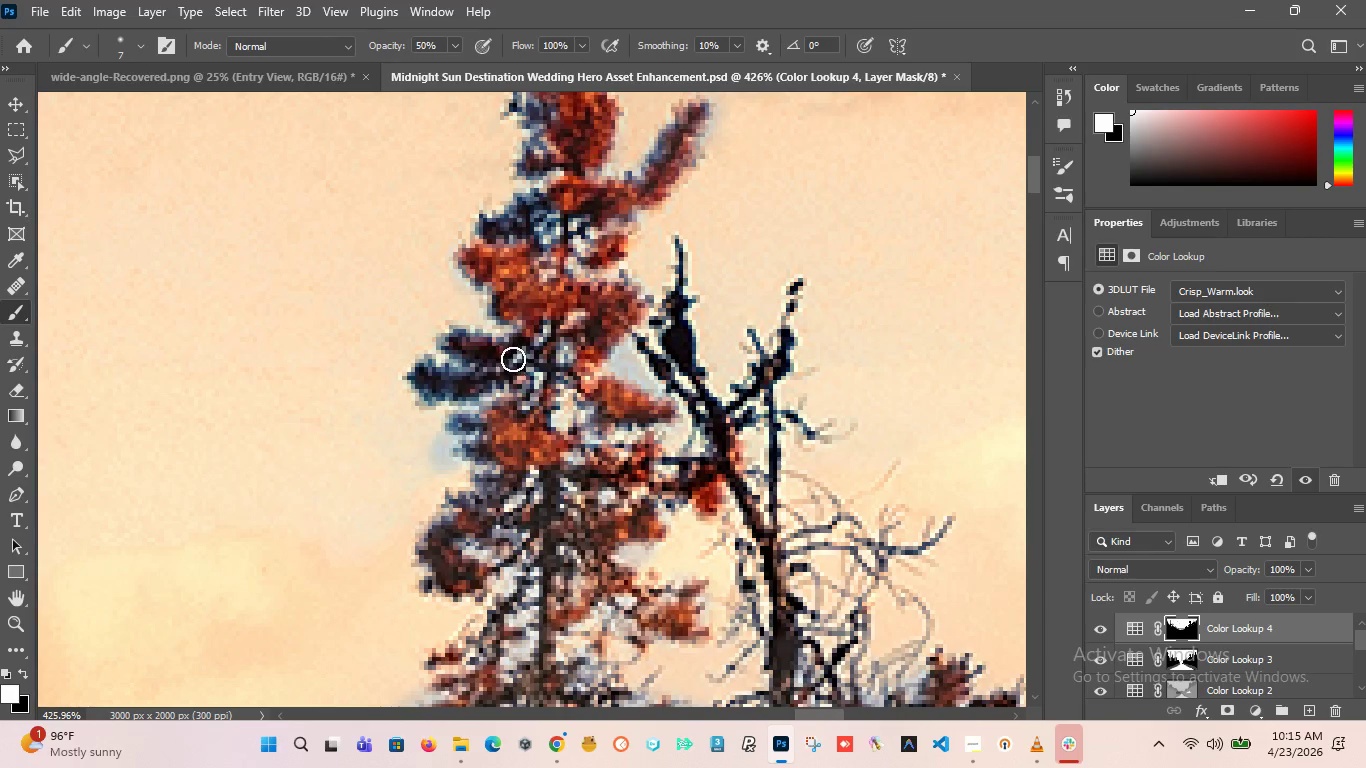 
left_click_drag(start_coordinate=[488, 364], to_coordinate=[516, 385])
 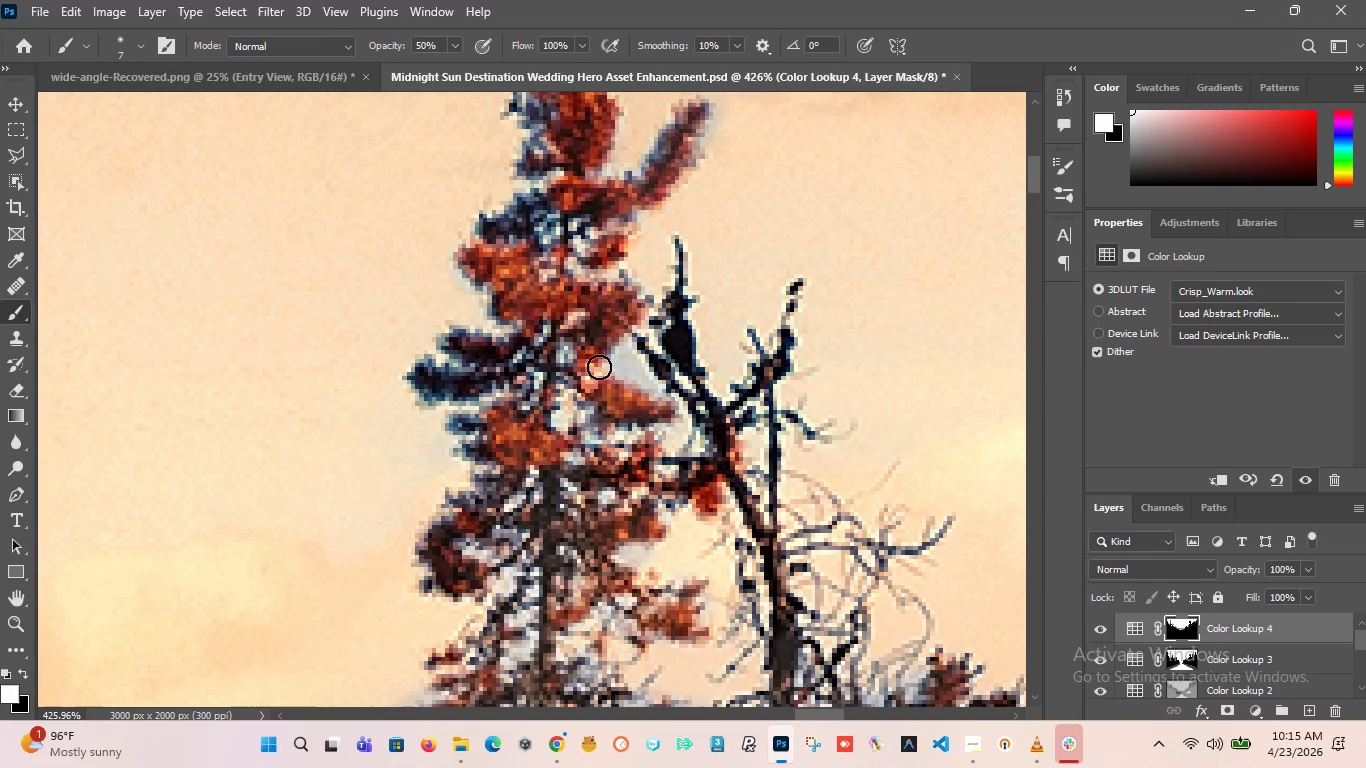 
left_click_drag(start_coordinate=[599, 367], to_coordinate=[544, 376])
 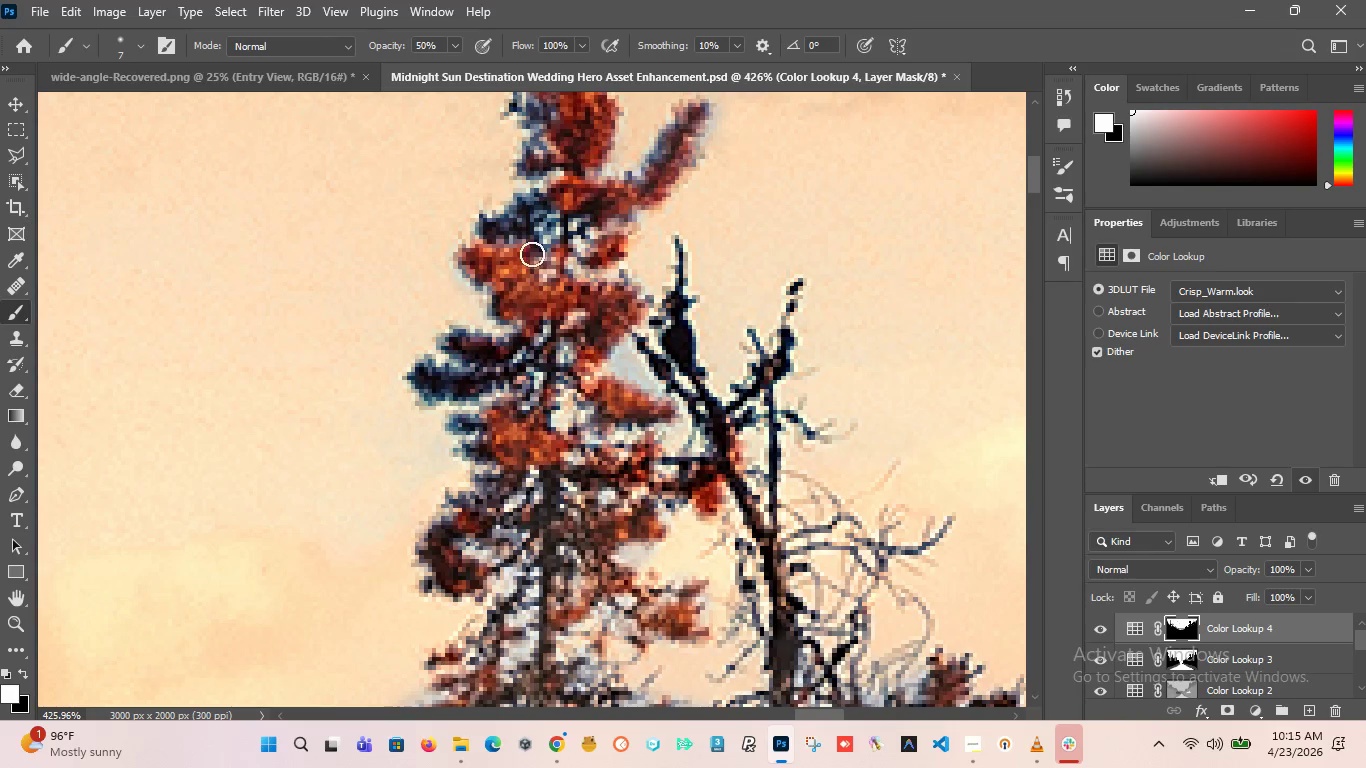 
left_click_drag(start_coordinate=[539, 247], to_coordinate=[442, 334])
 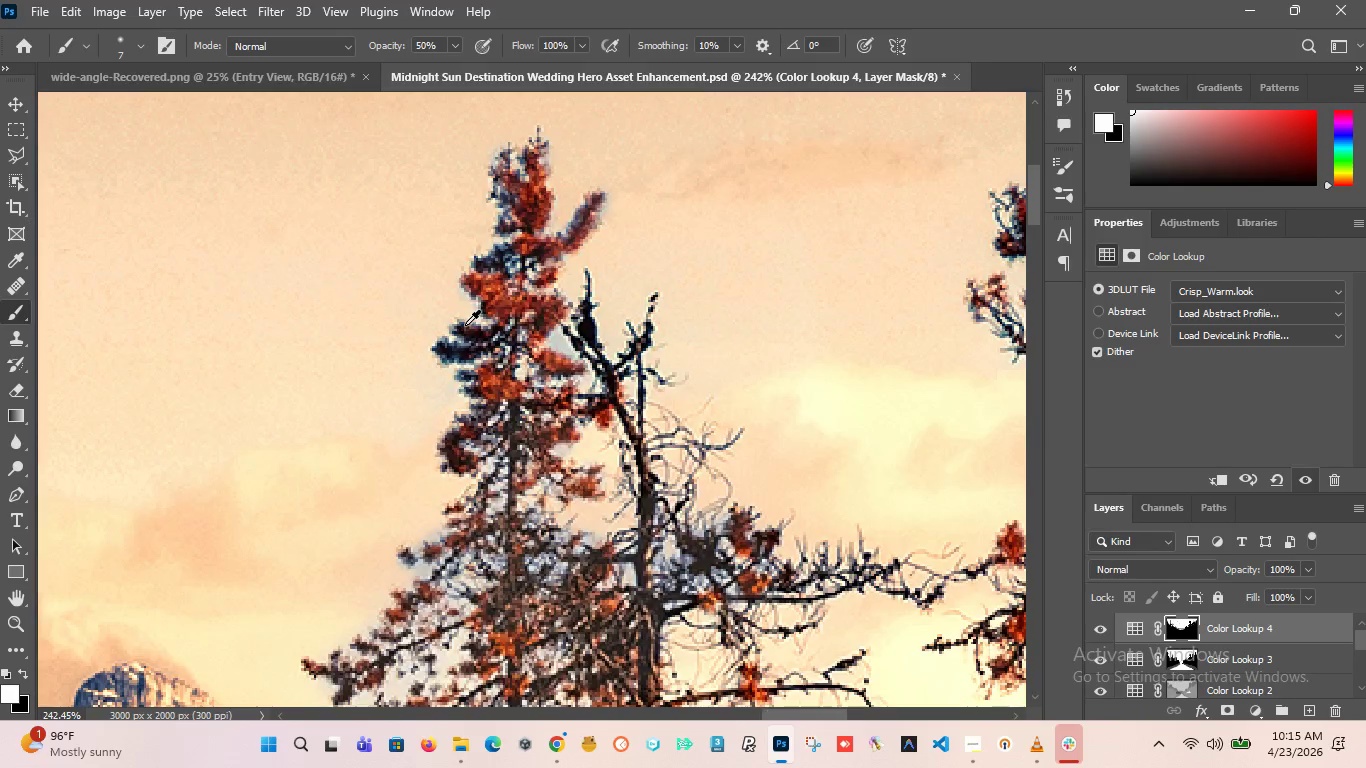 
hold_key(key=AltLeft, duration=2.3)
scroll: coordinate [453, 461], scroll_direction: down, amount: 4.0
 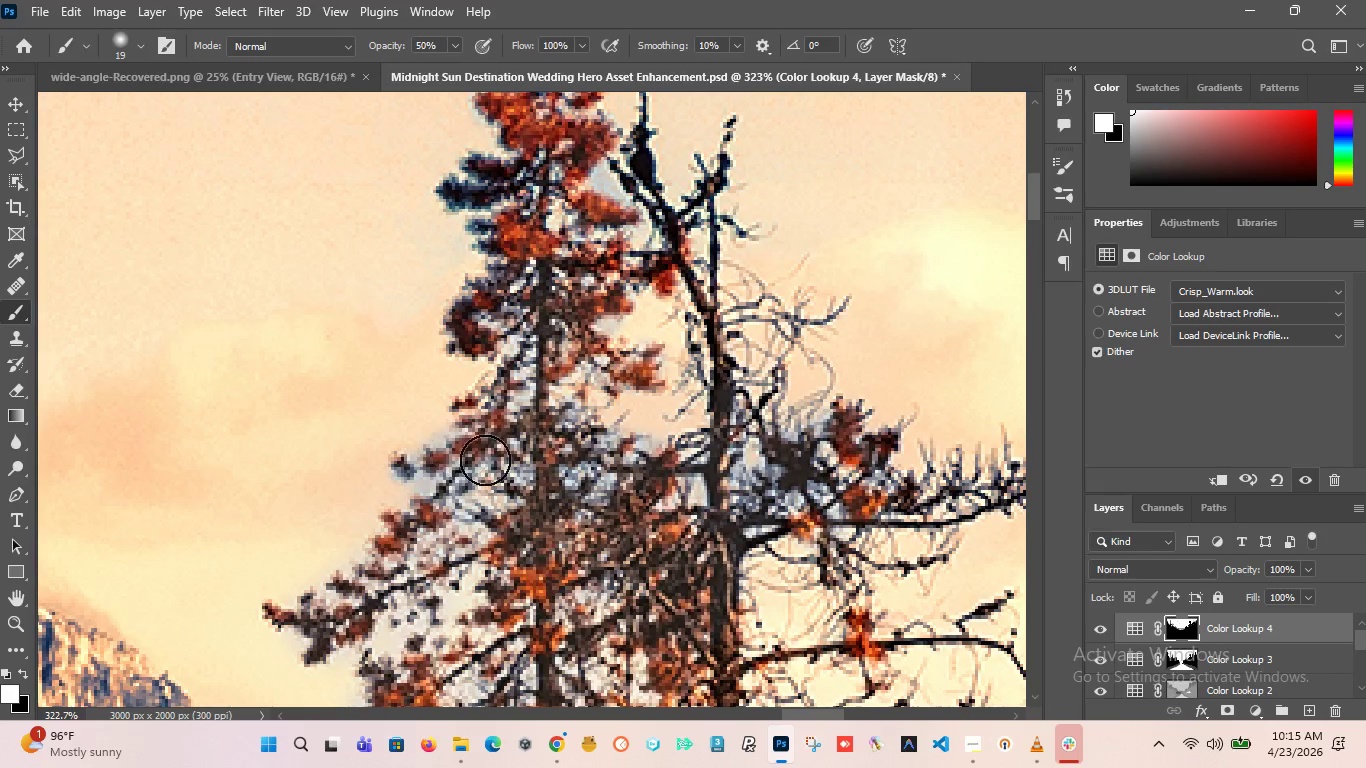 
left_click_drag(start_coordinate=[525, 462], to_coordinate=[779, 466])
 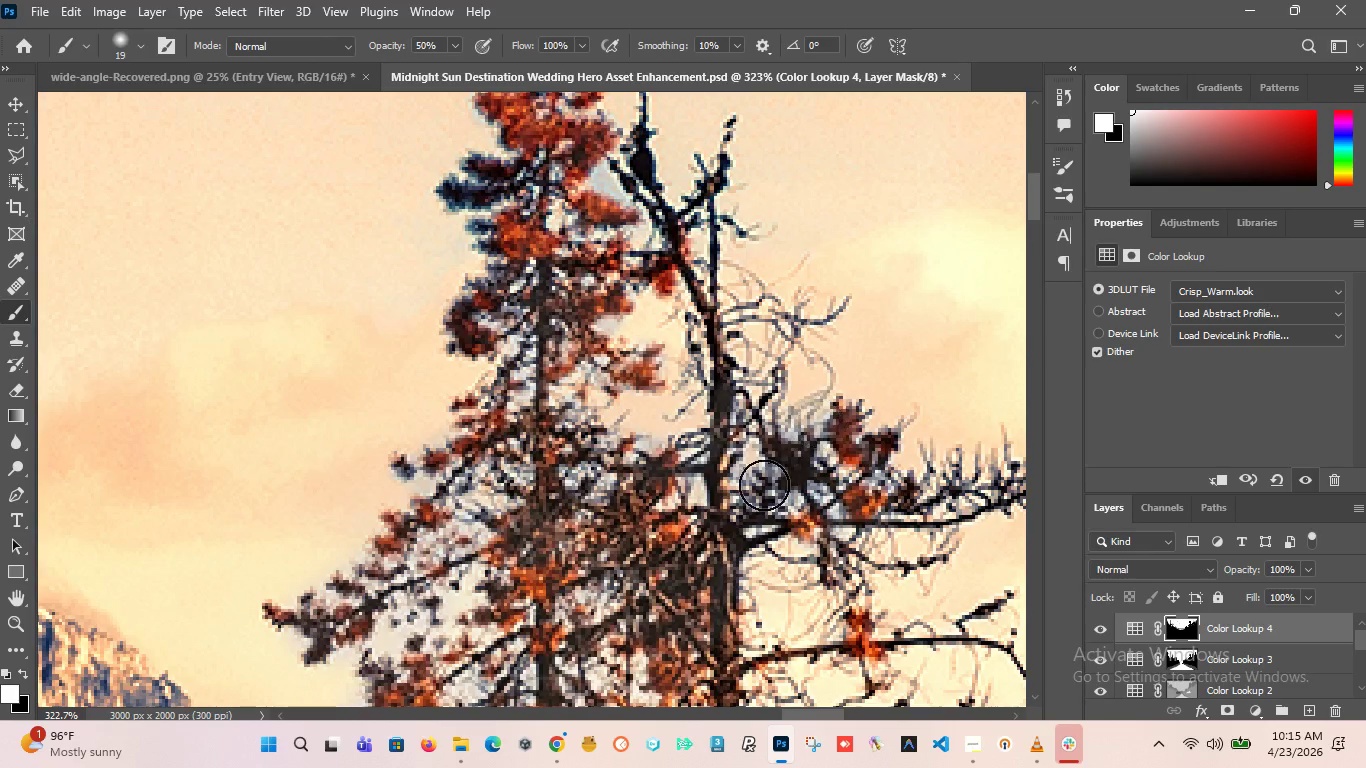 
left_click_drag(start_coordinate=[818, 423], to_coordinate=[634, 466])
 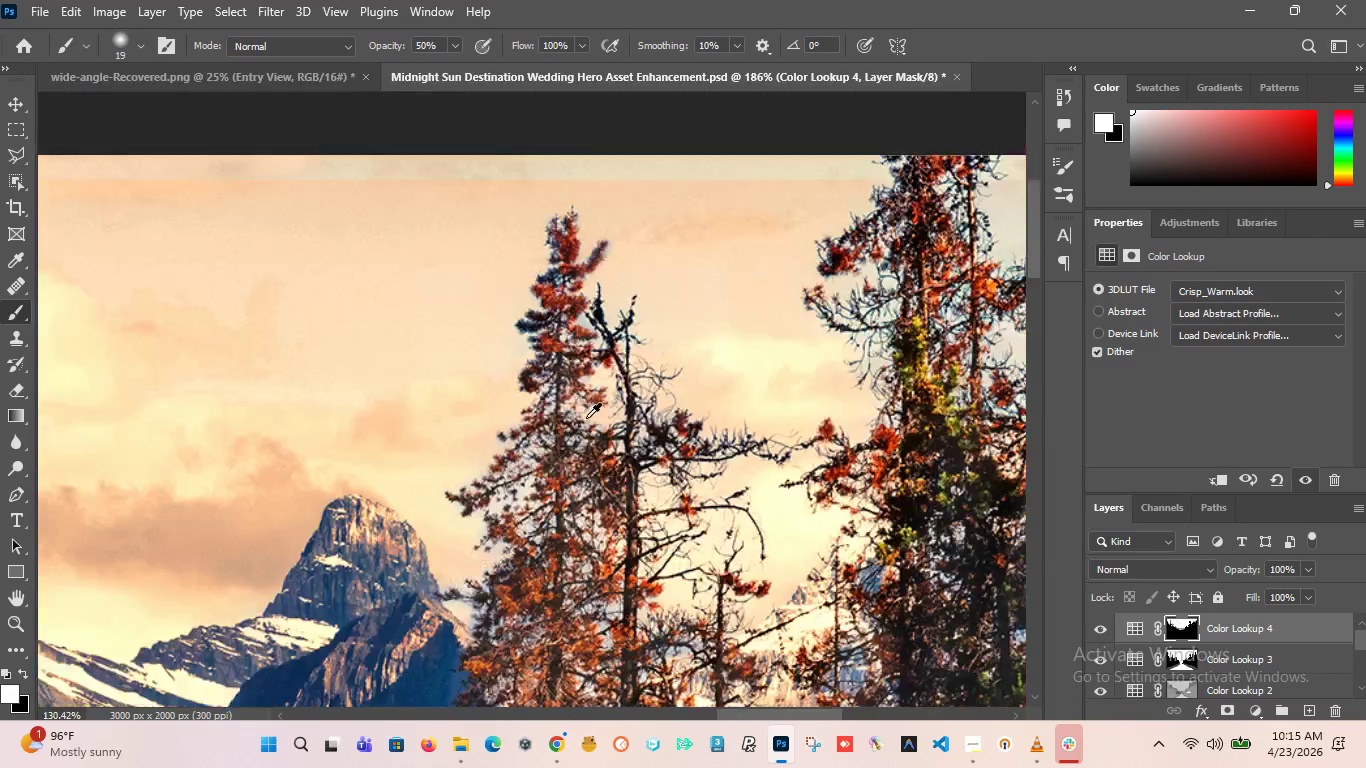 
hold_key(key=AltLeft, duration=3.02)
scroll: coordinate [588, 432], scroll_direction: down, amount: 18.0
 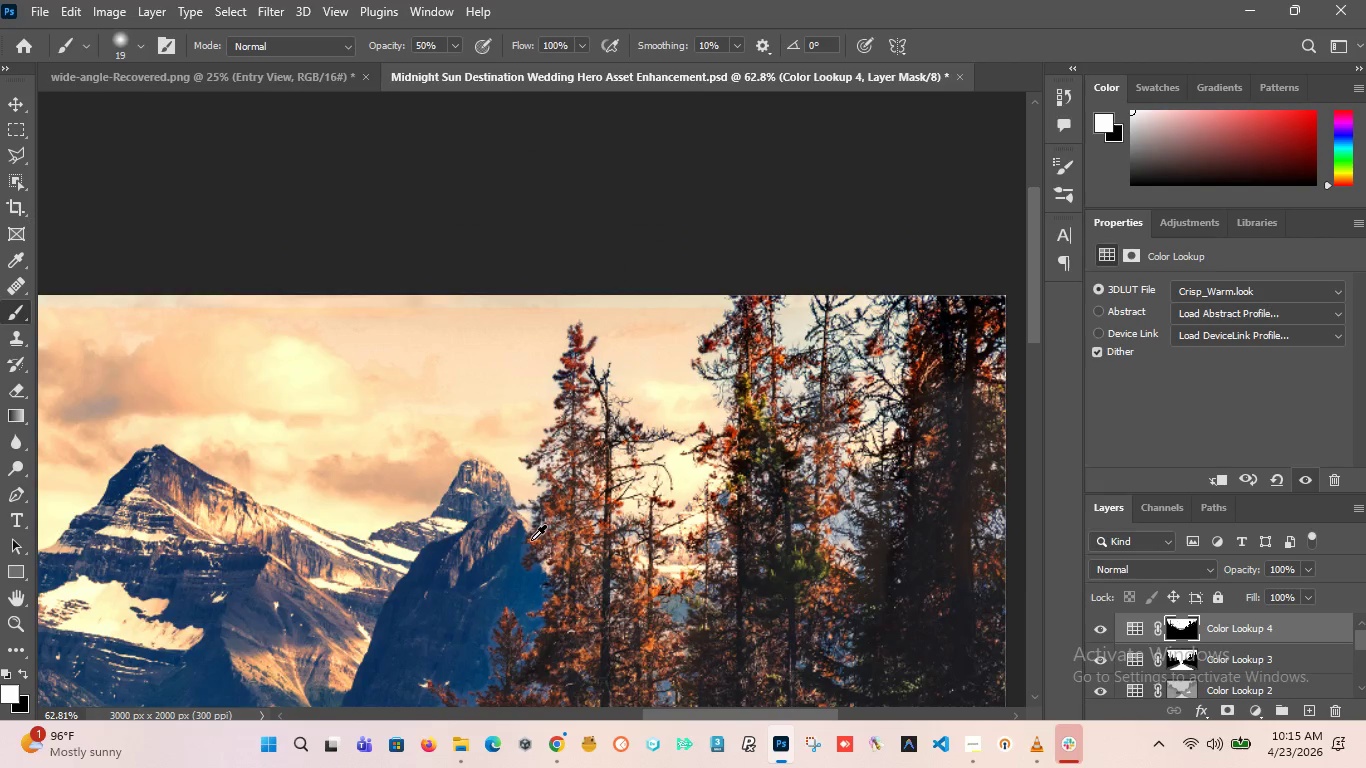 
left_click_drag(start_coordinate=[540, 423], to_coordinate=[428, 395])
 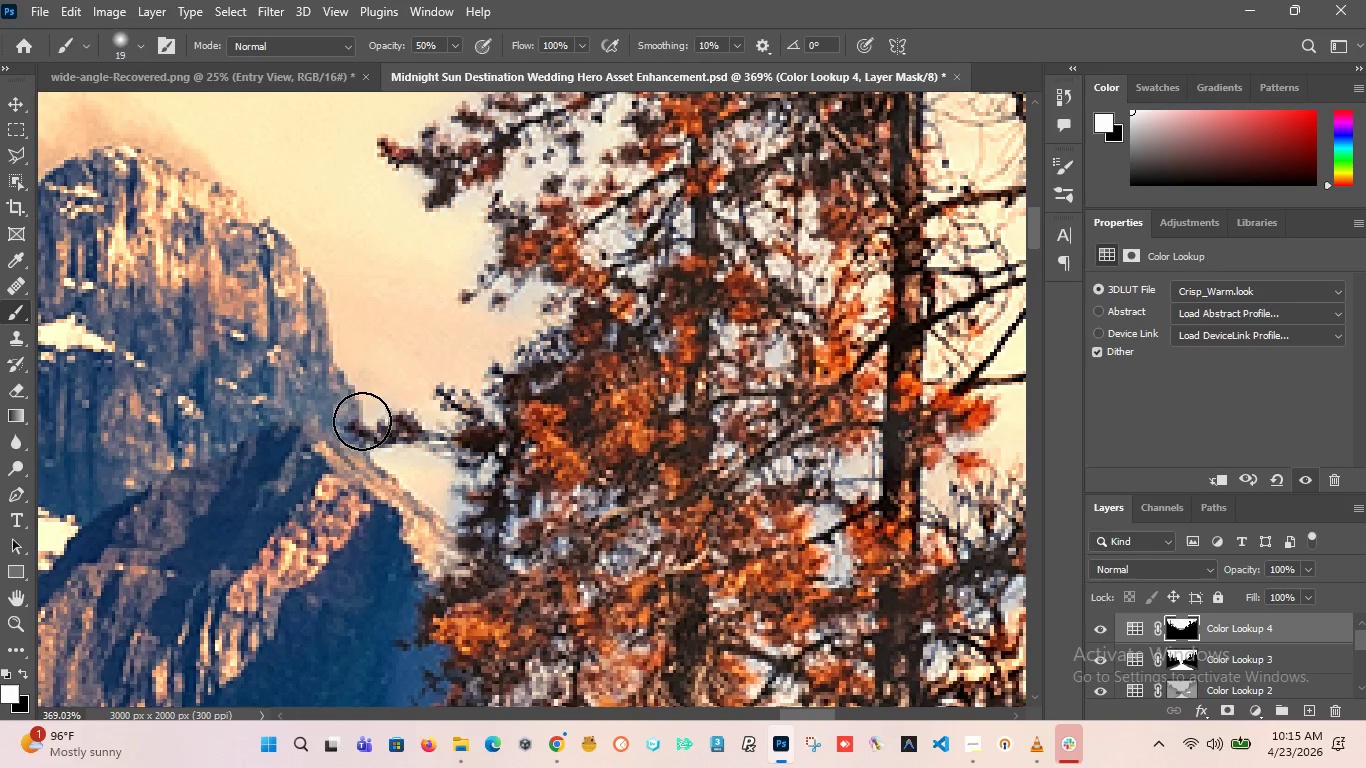 
scroll: coordinate [558, 511], scroll_direction: up, amount: 19.0
 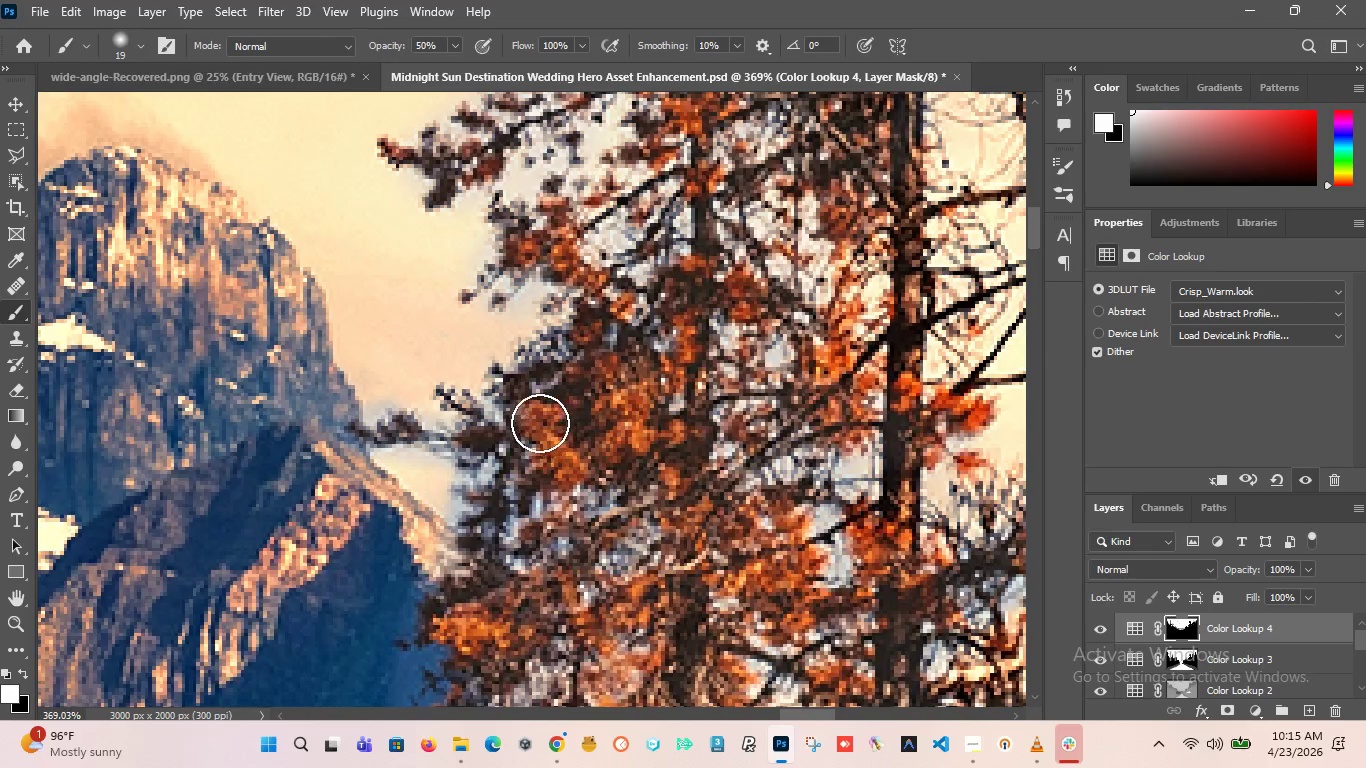 
left_click_drag(start_coordinate=[438, 389], to_coordinate=[566, 400])
 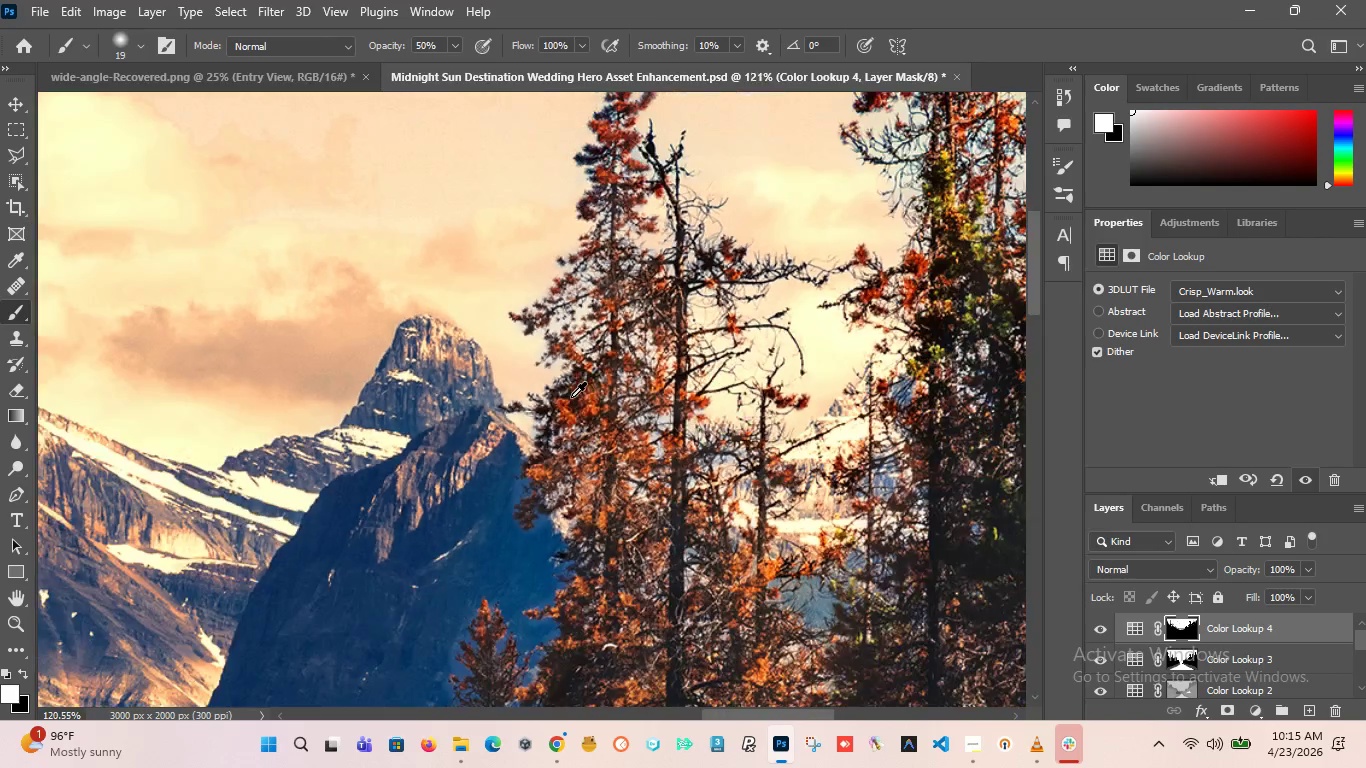 
hold_key(key=AltLeft, duration=1.45)
scroll: coordinate [557, 302], scroll_direction: down, amount: 4.0
 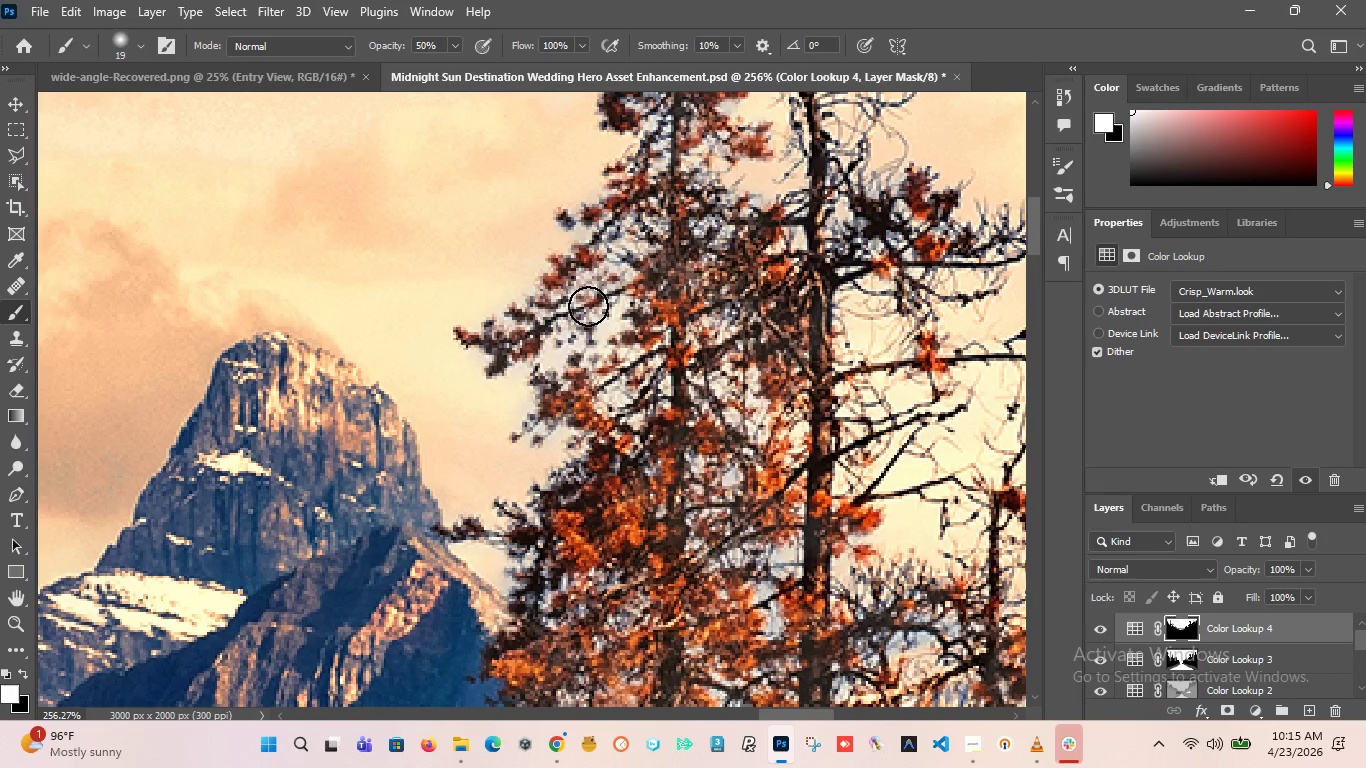 
left_click_drag(start_coordinate=[656, 218], to_coordinate=[569, 509])
 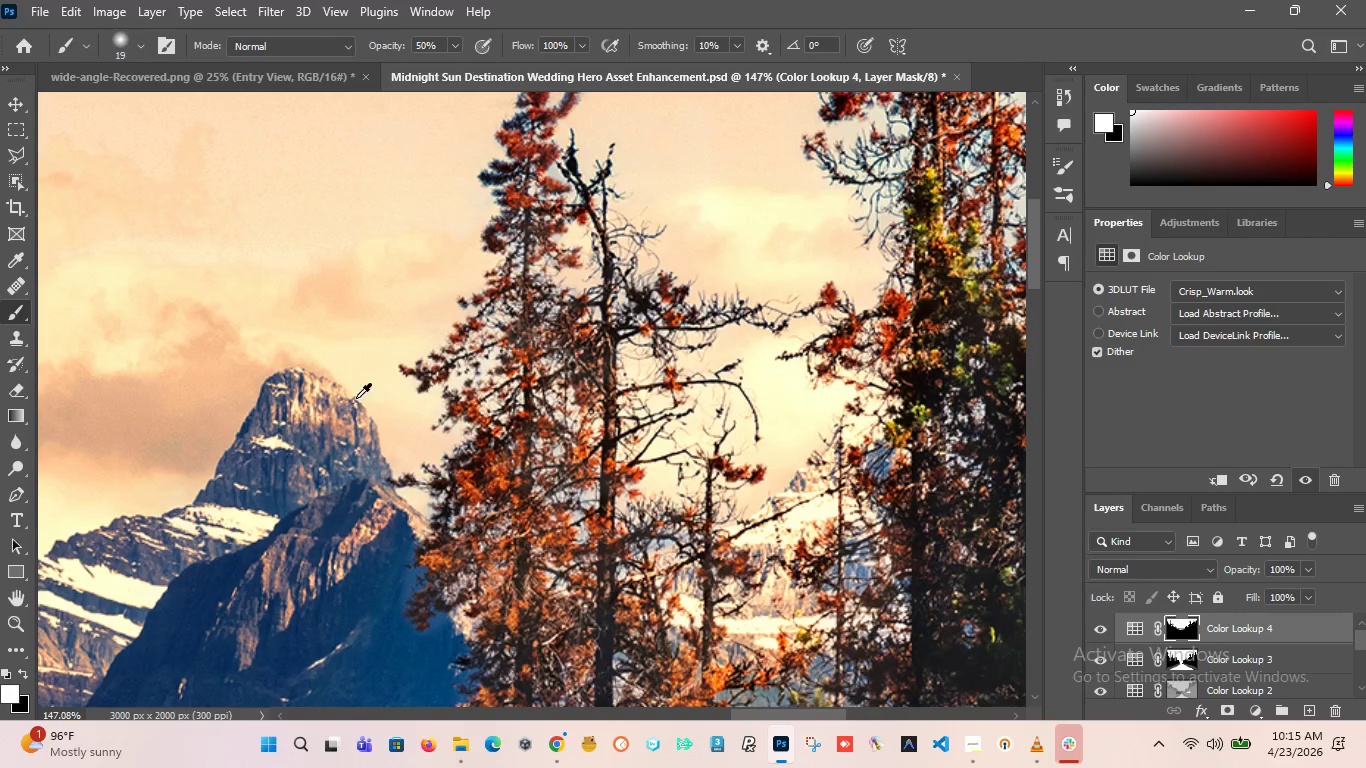 
hold_key(key=AltLeft, duration=1.91)
scroll: coordinate [456, 375], scroll_direction: up, amount: 1.0
 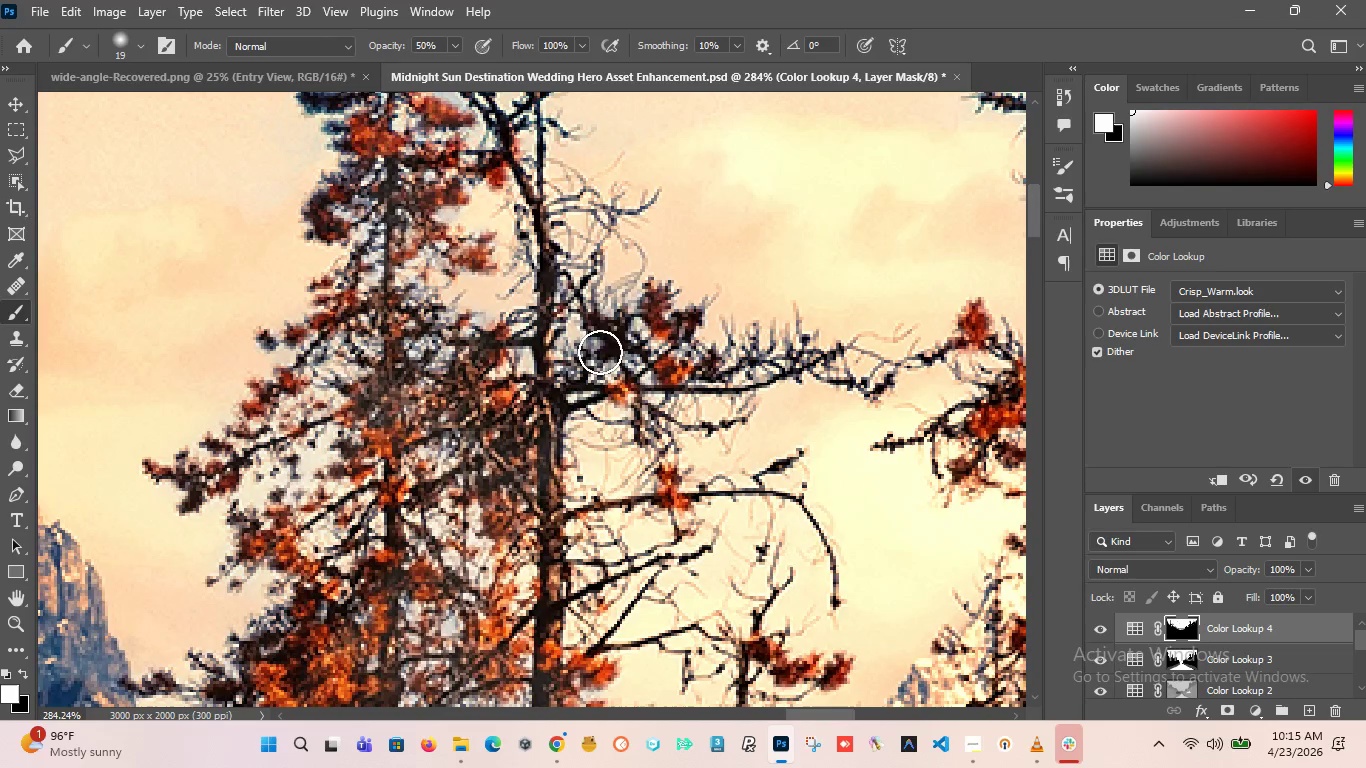 
left_click_drag(start_coordinate=[602, 351], to_coordinate=[441, 524])
 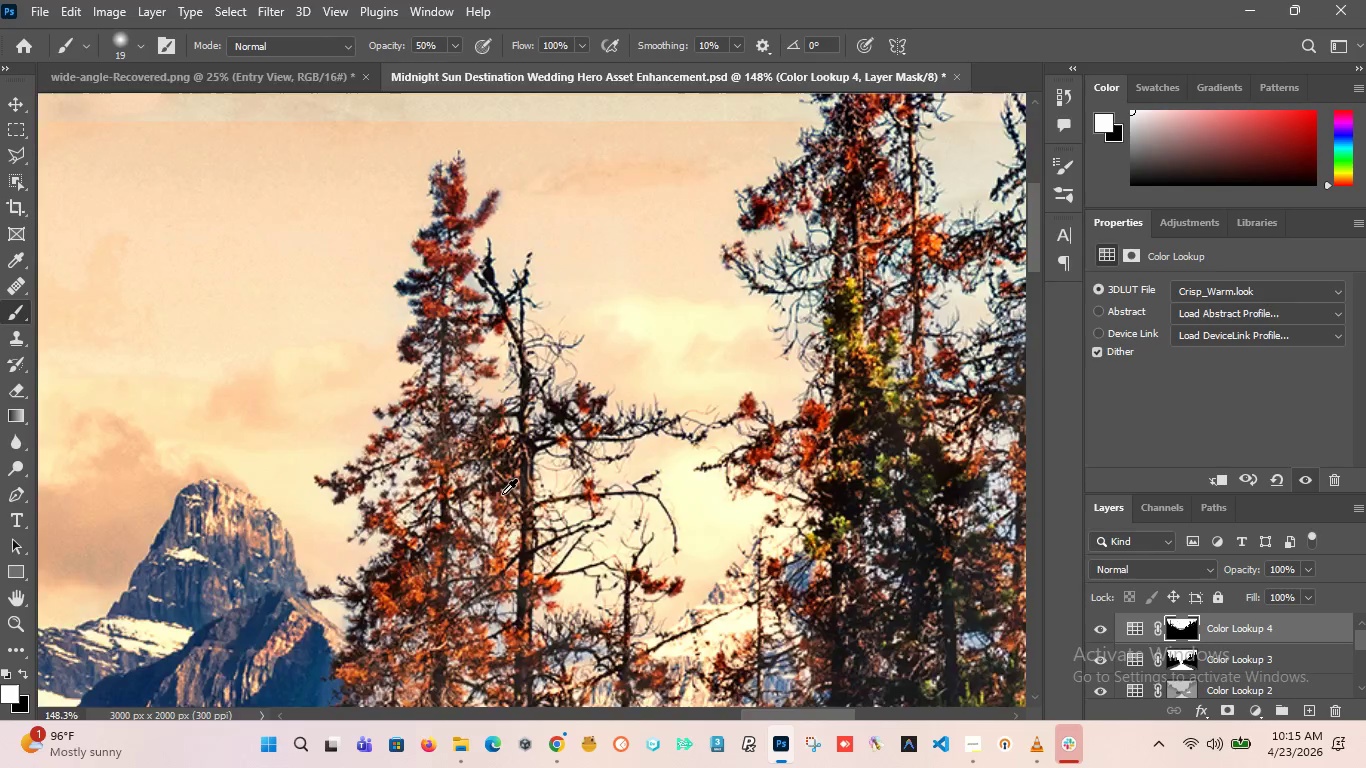 
hold_key(key=AltLeft, duration=1.16)
hold_key(key=AltLeft, duration=1.31)
scroll: coordinate [502, 513], scroll_direction: down, amount: 12.0
 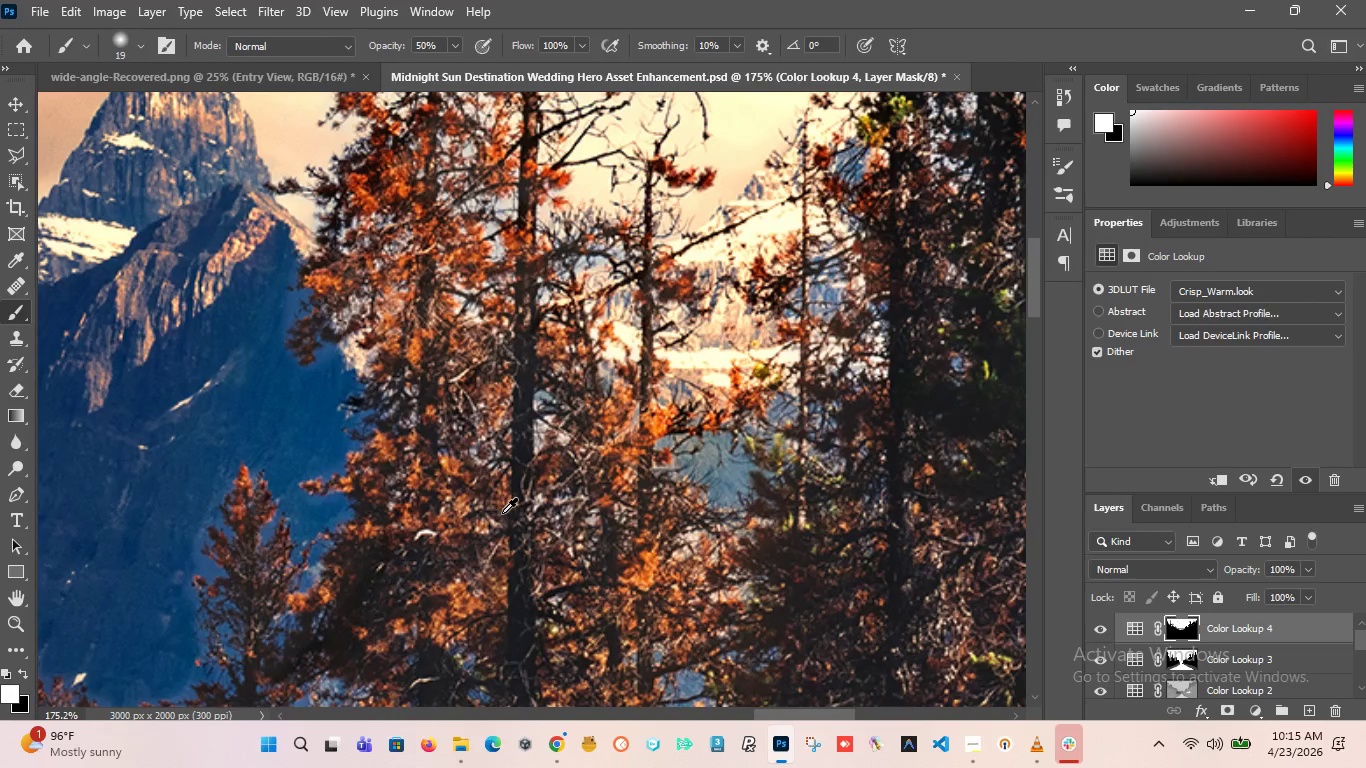 
hold_key(key=AltLeft, duration=6.55)
scroll: coordinate [332, 348], scroll_direction: down, amount: 22.0